 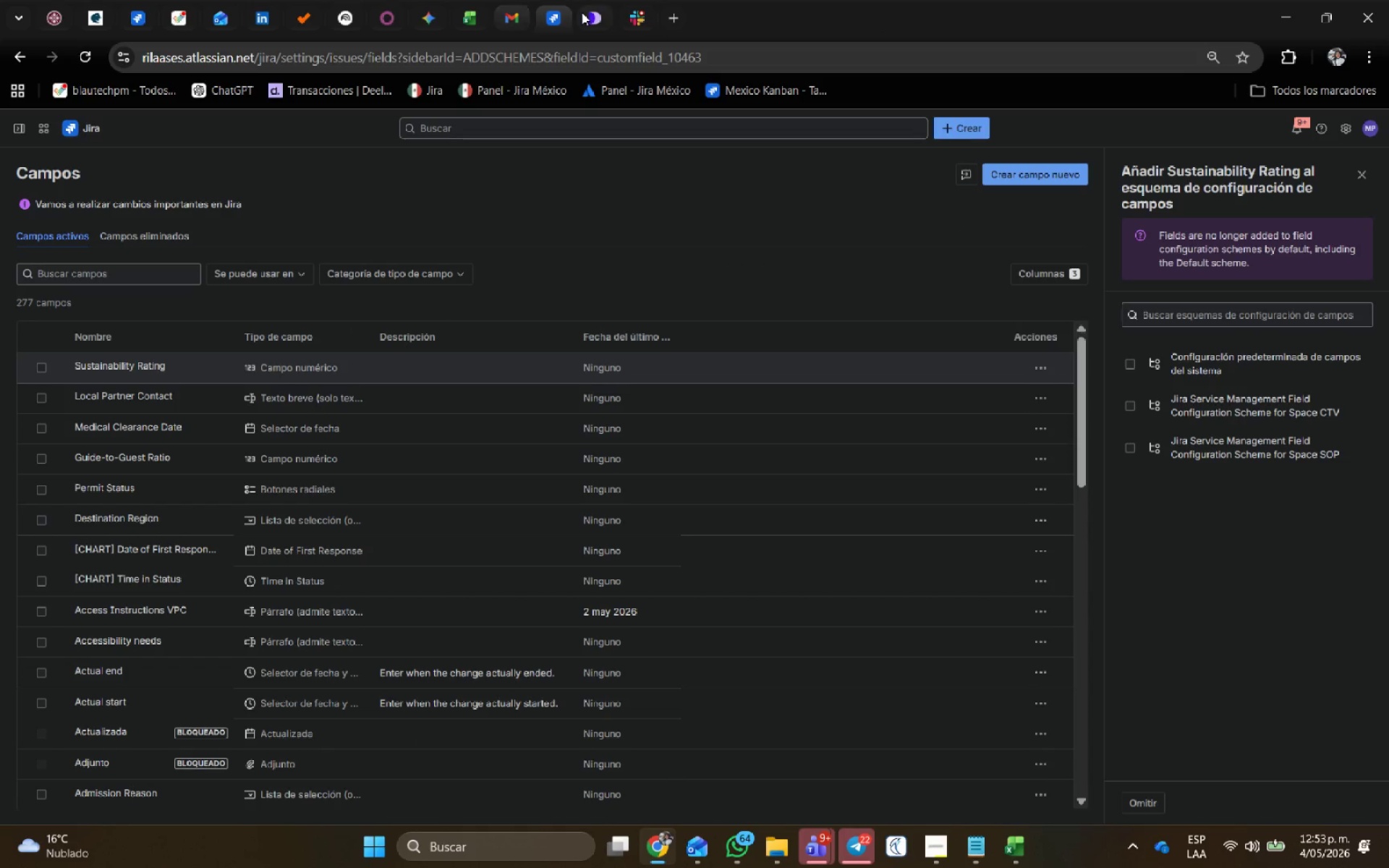 
left_click([14, 174])
 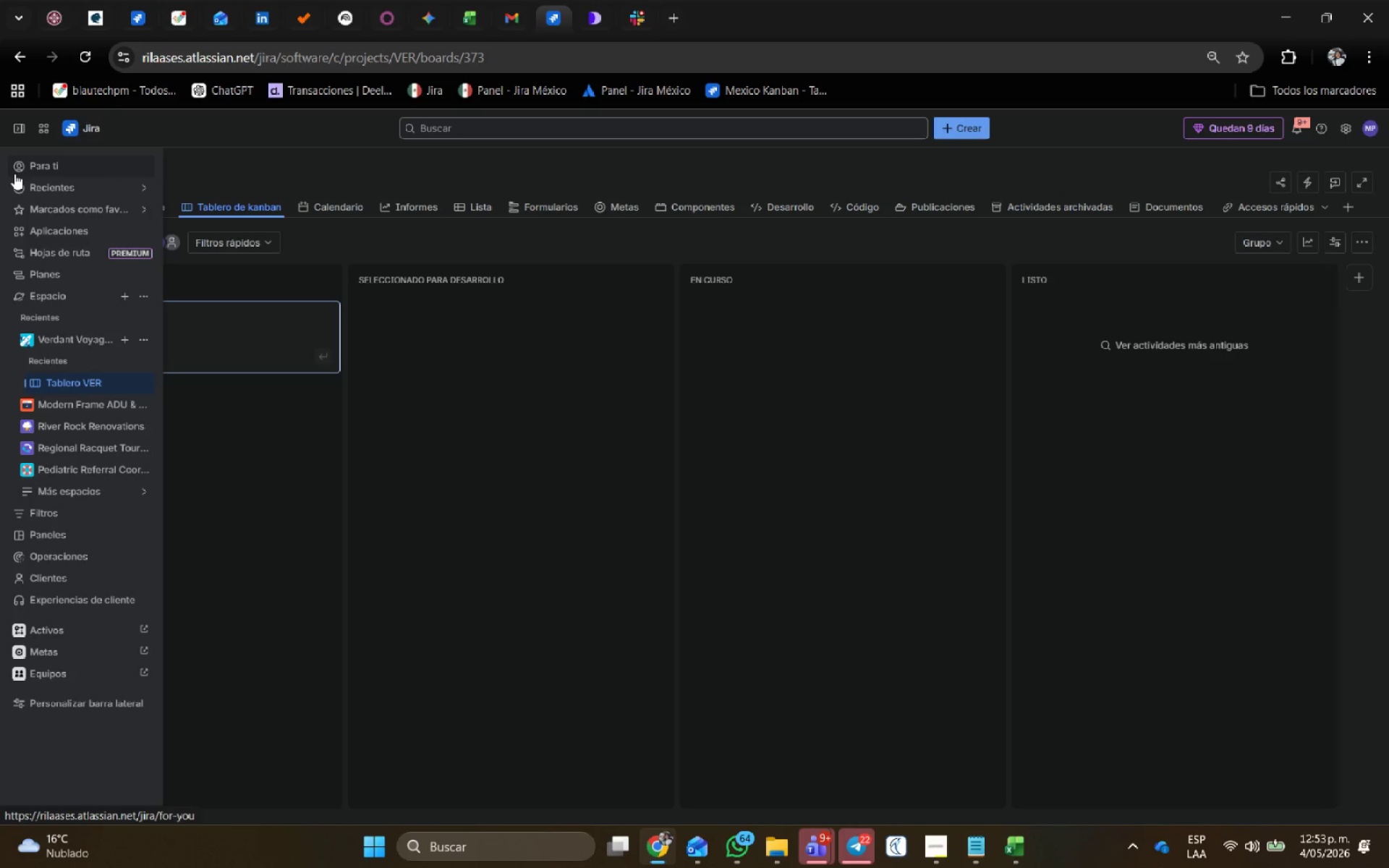 
wait(28.94)
 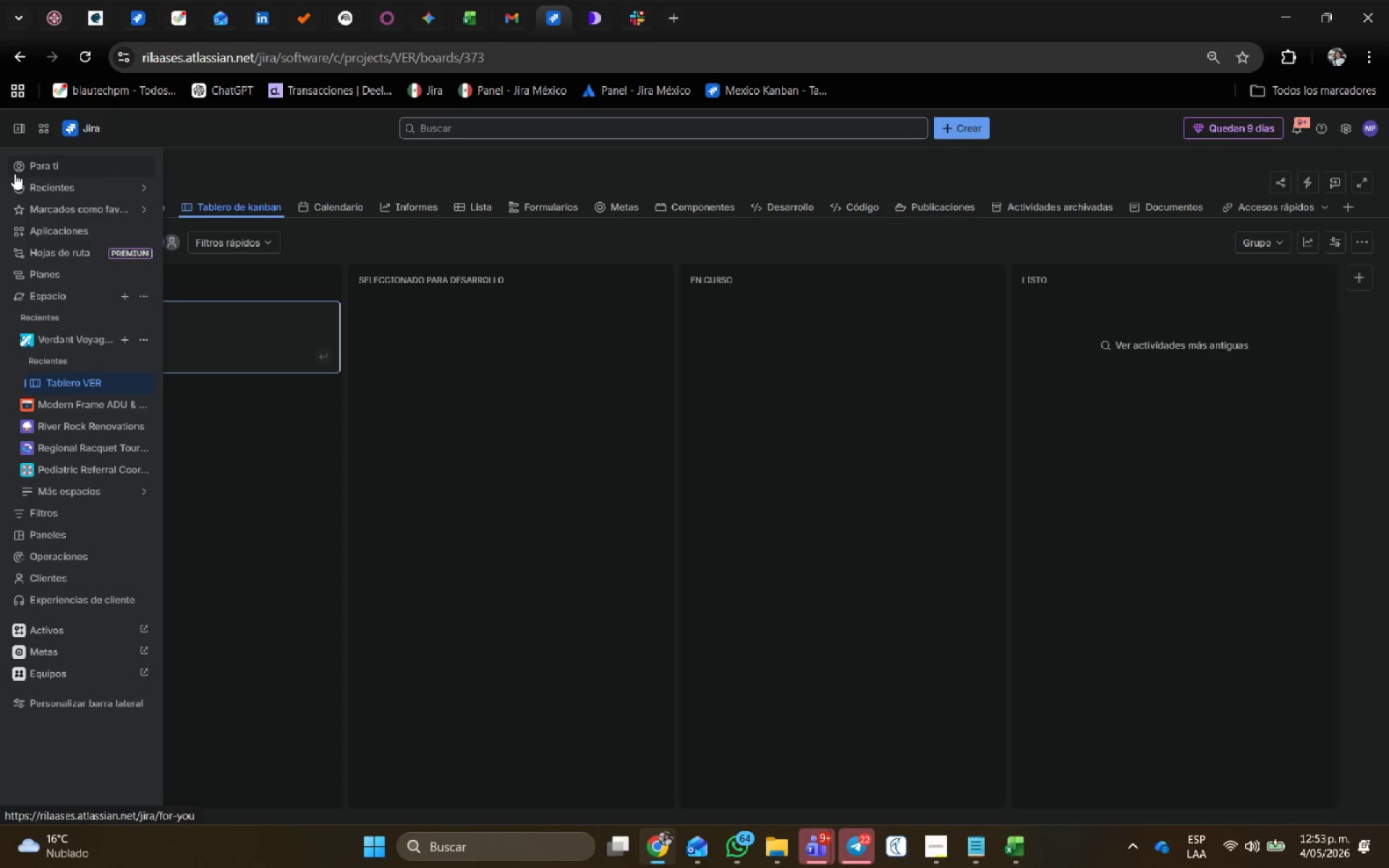 
left_click([147, 344])
 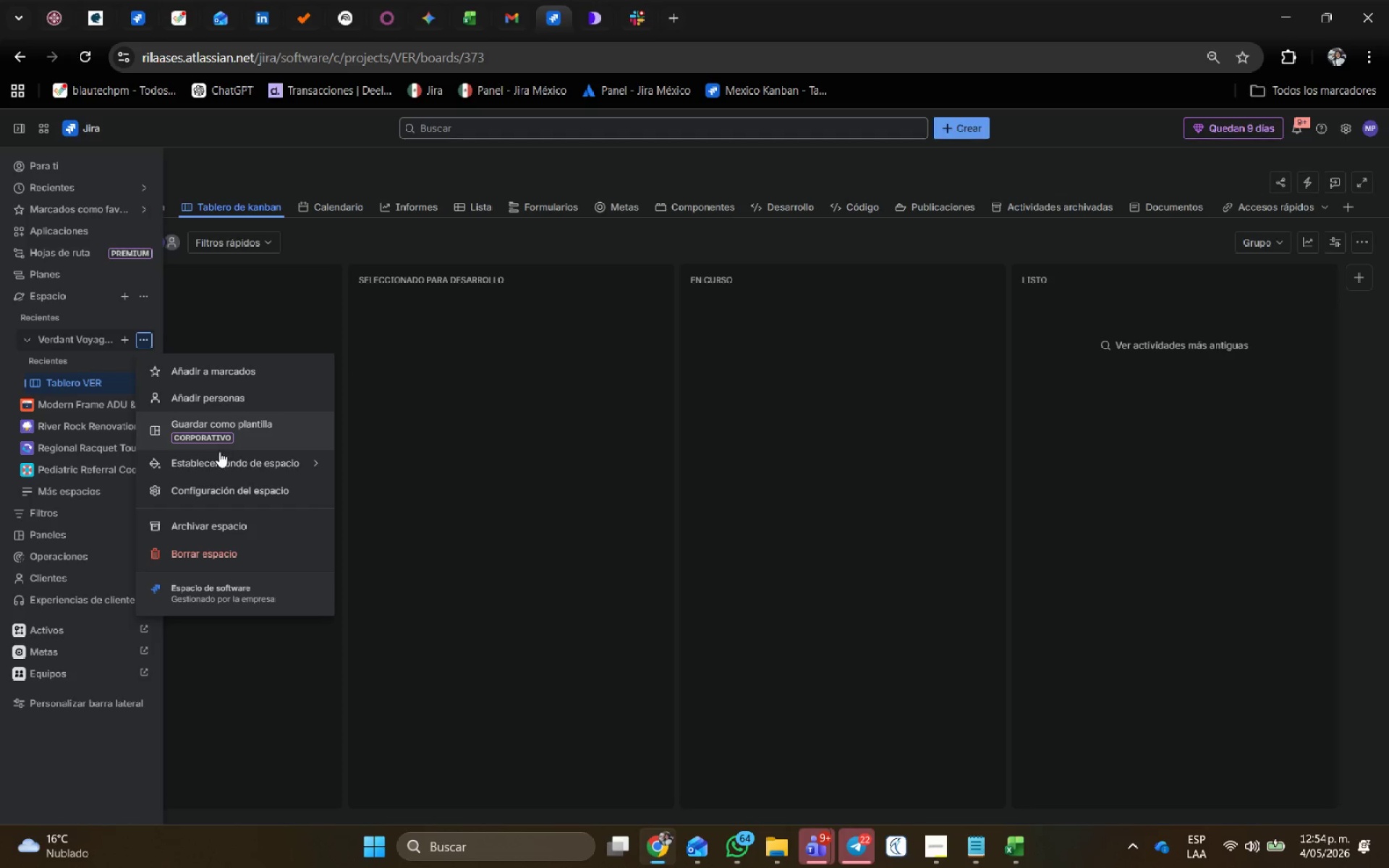 
left_click([225, 491])
 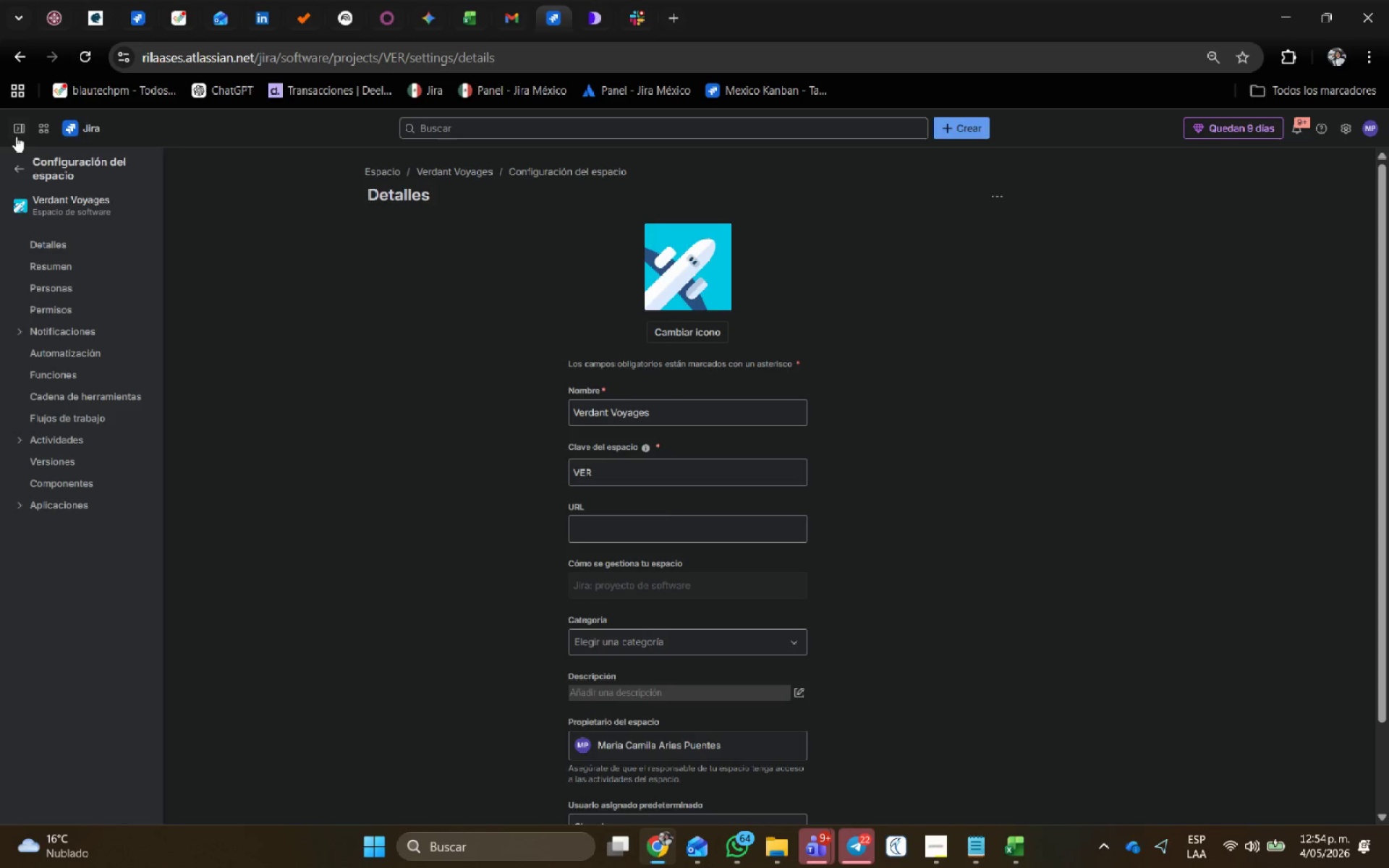 
left_click([59, 349])
 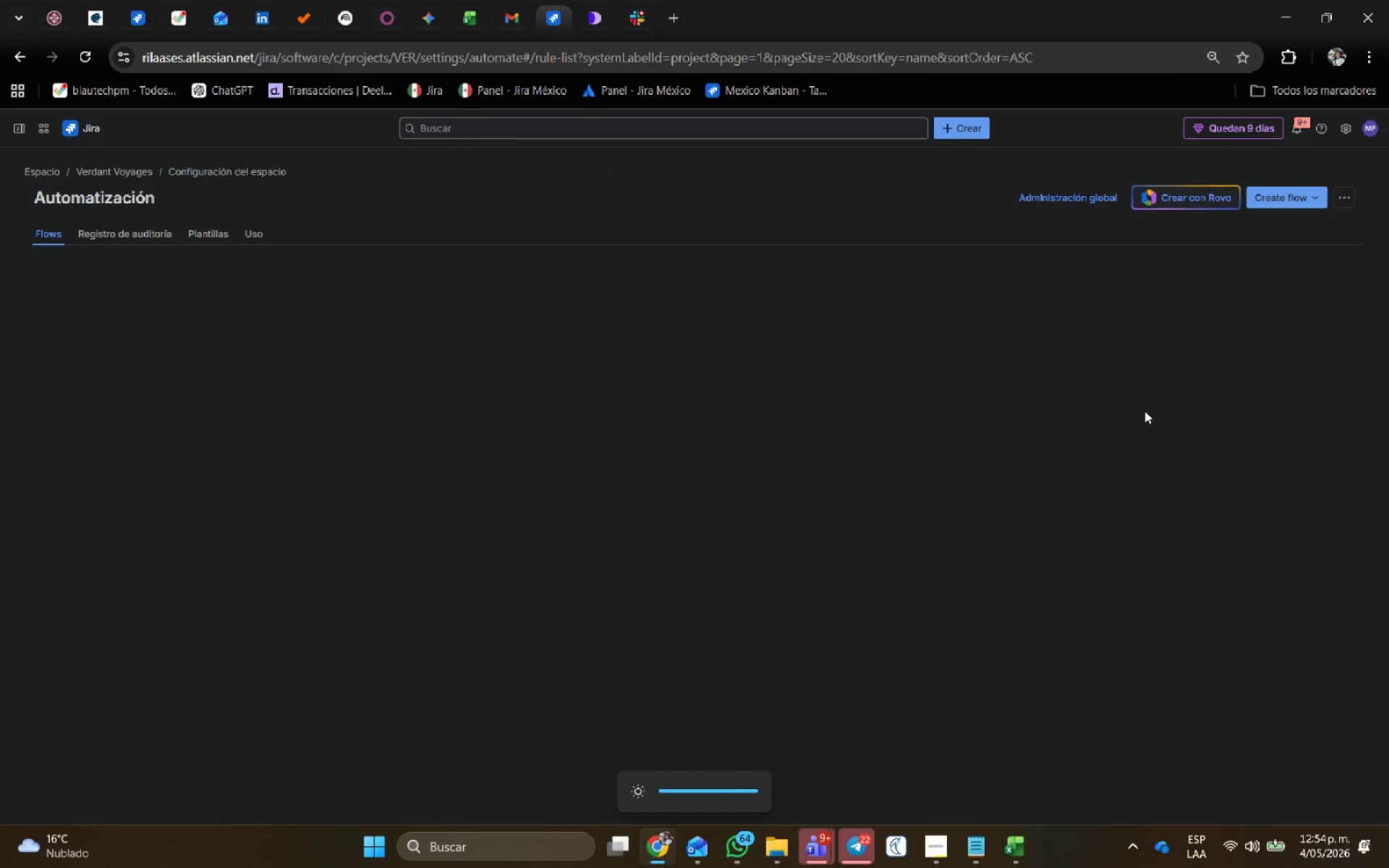 
wait(6.27)
 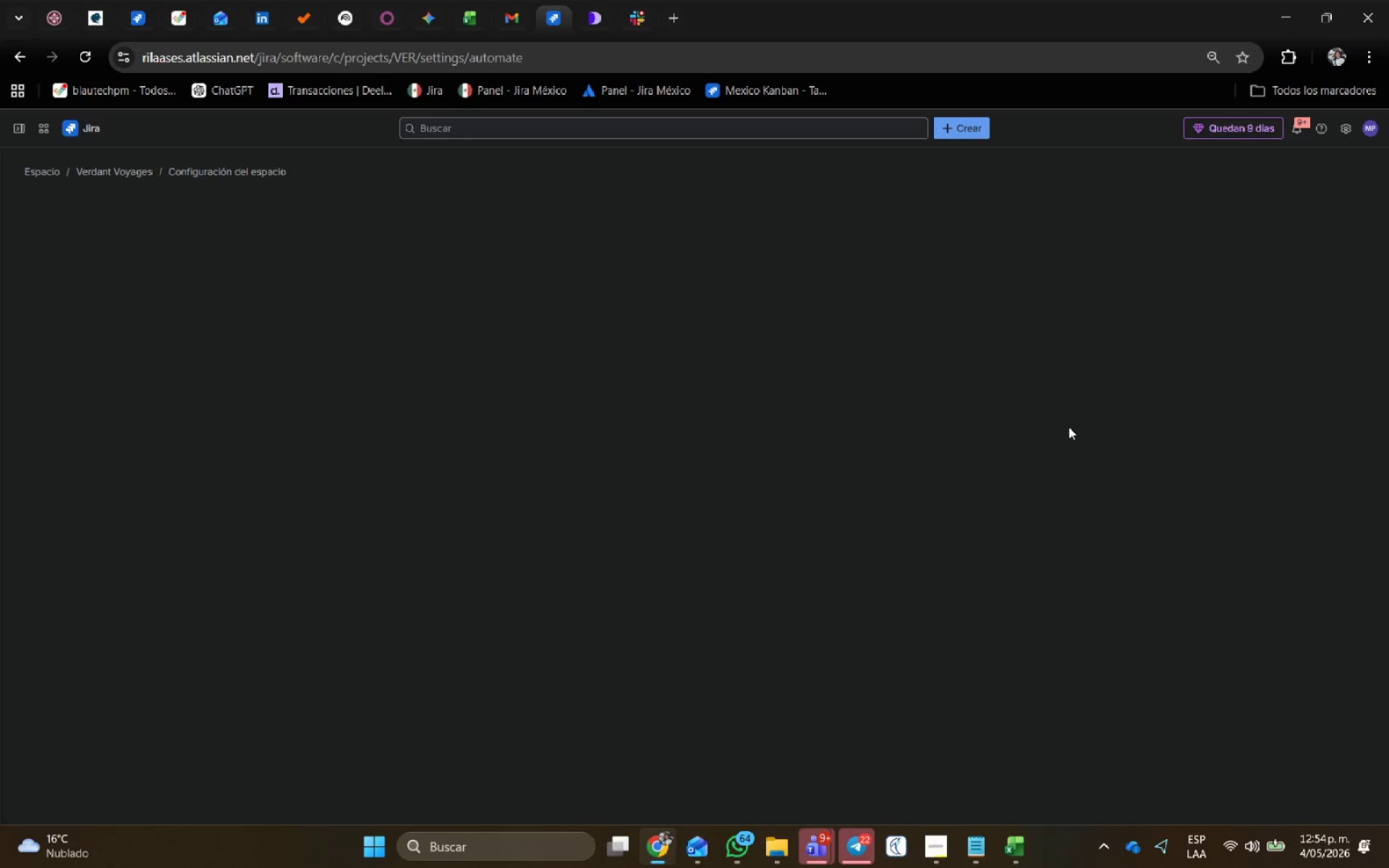 
left_click([1279, 203])
 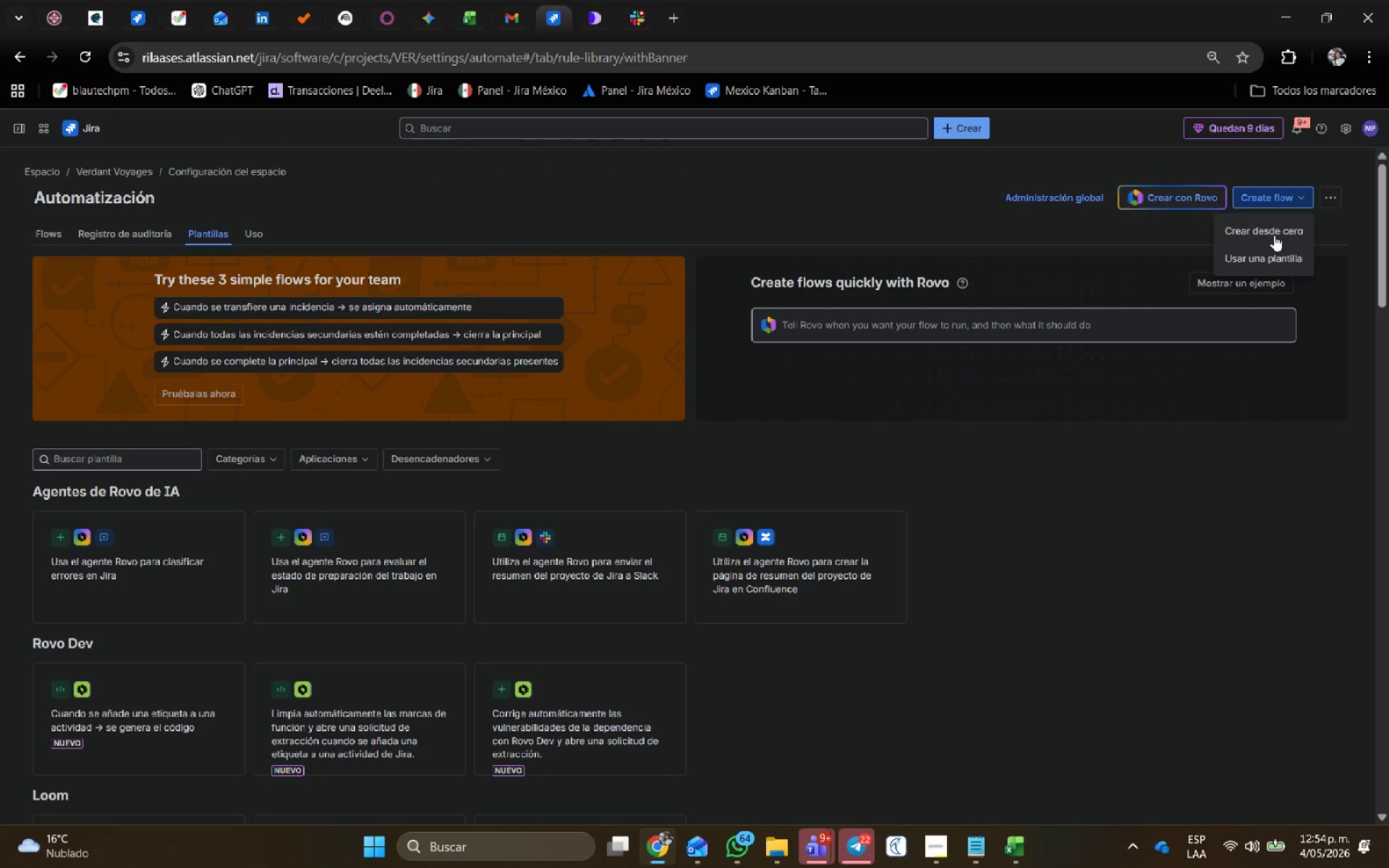 
left_click([1274, 235])
 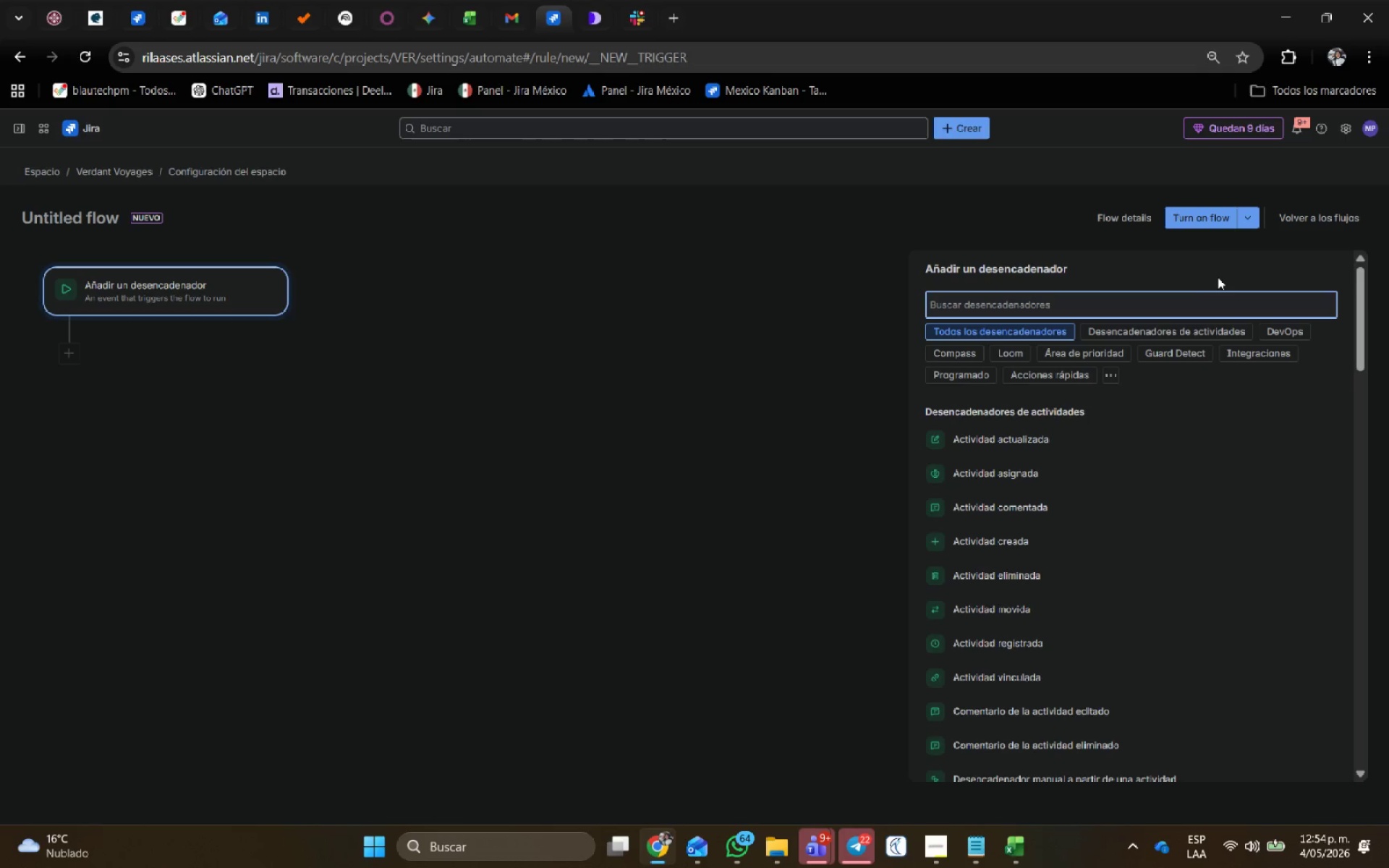 
left_click([1145, 311])
 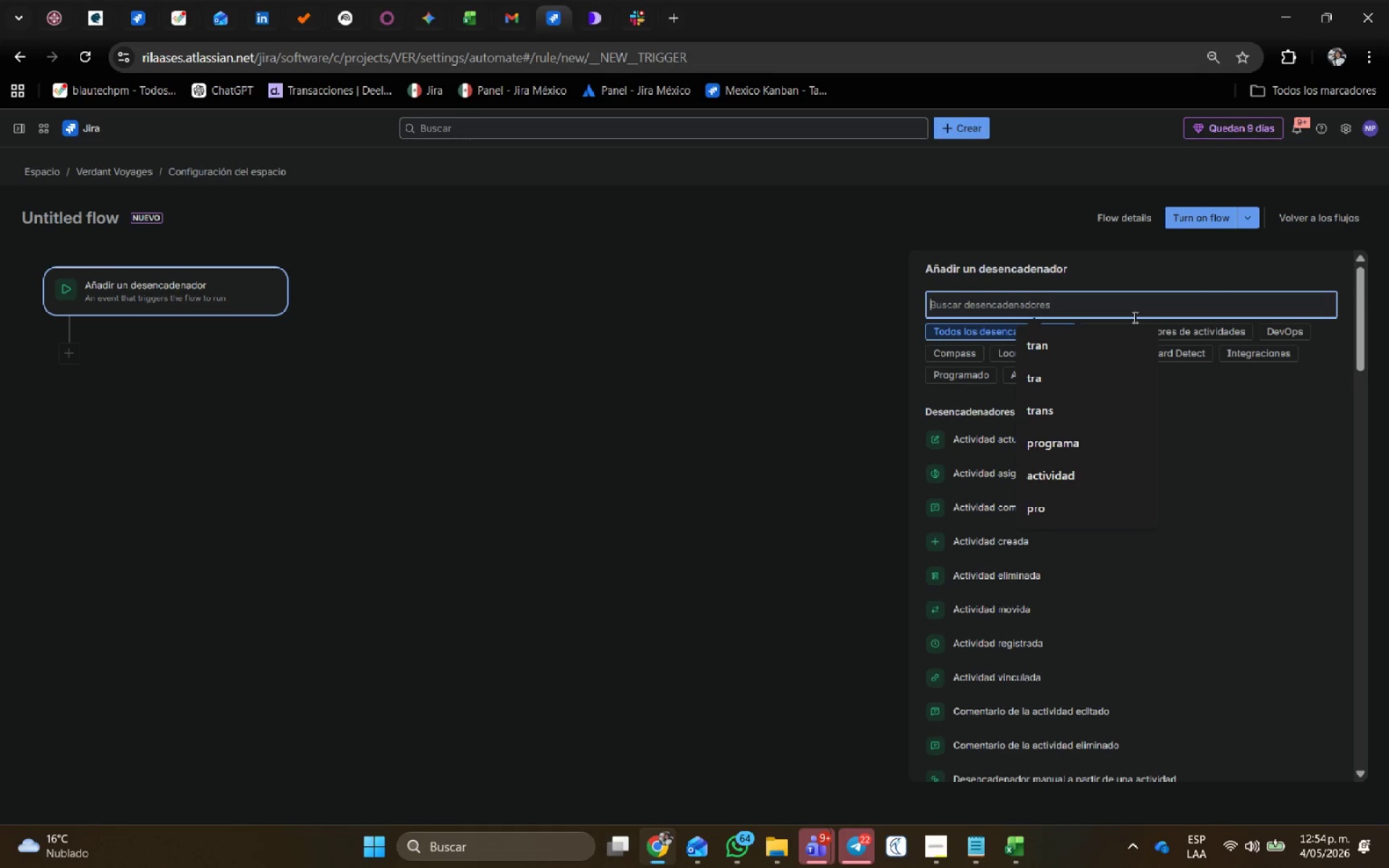 
type(tra)
 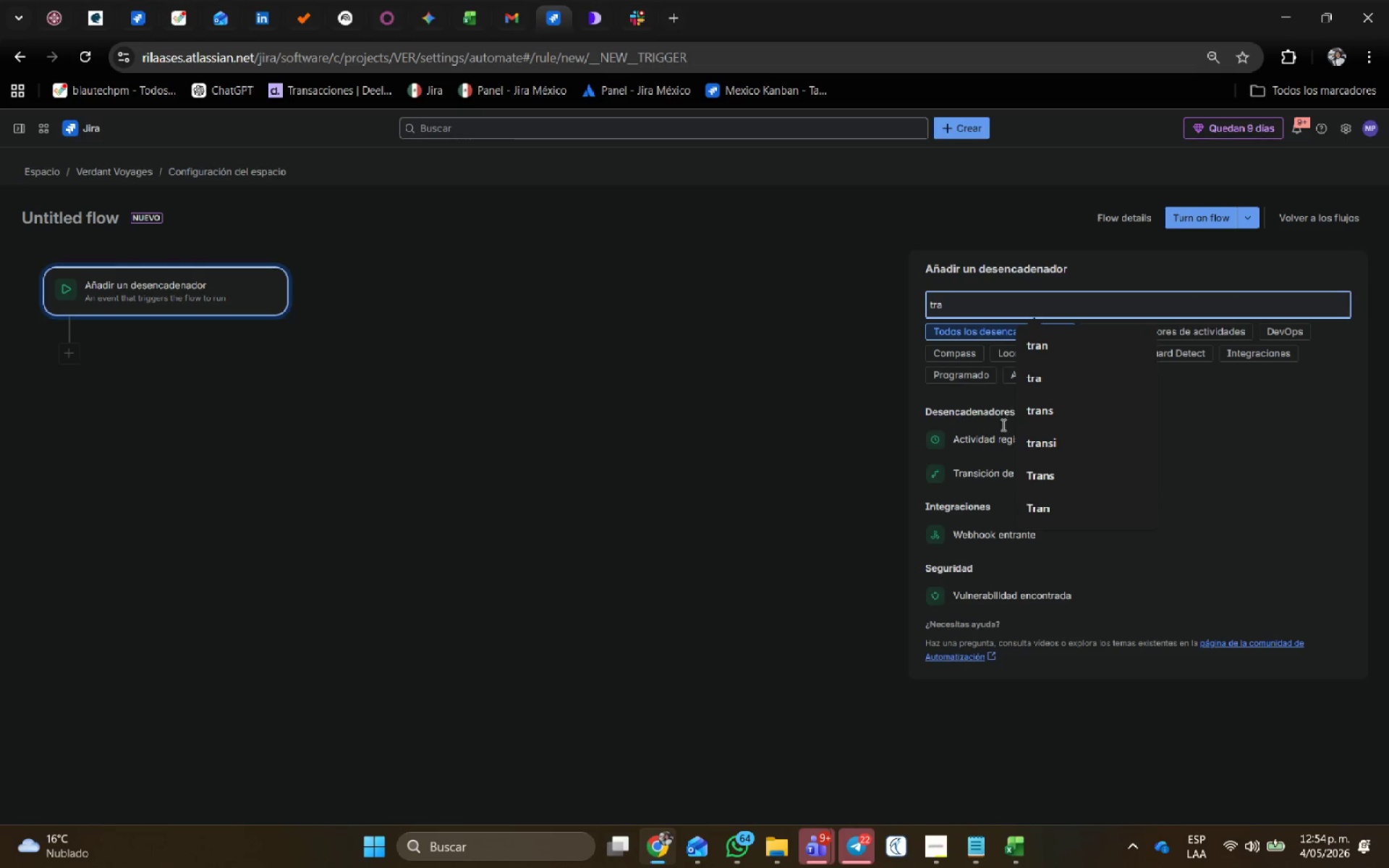 
left_click([961, 463])
 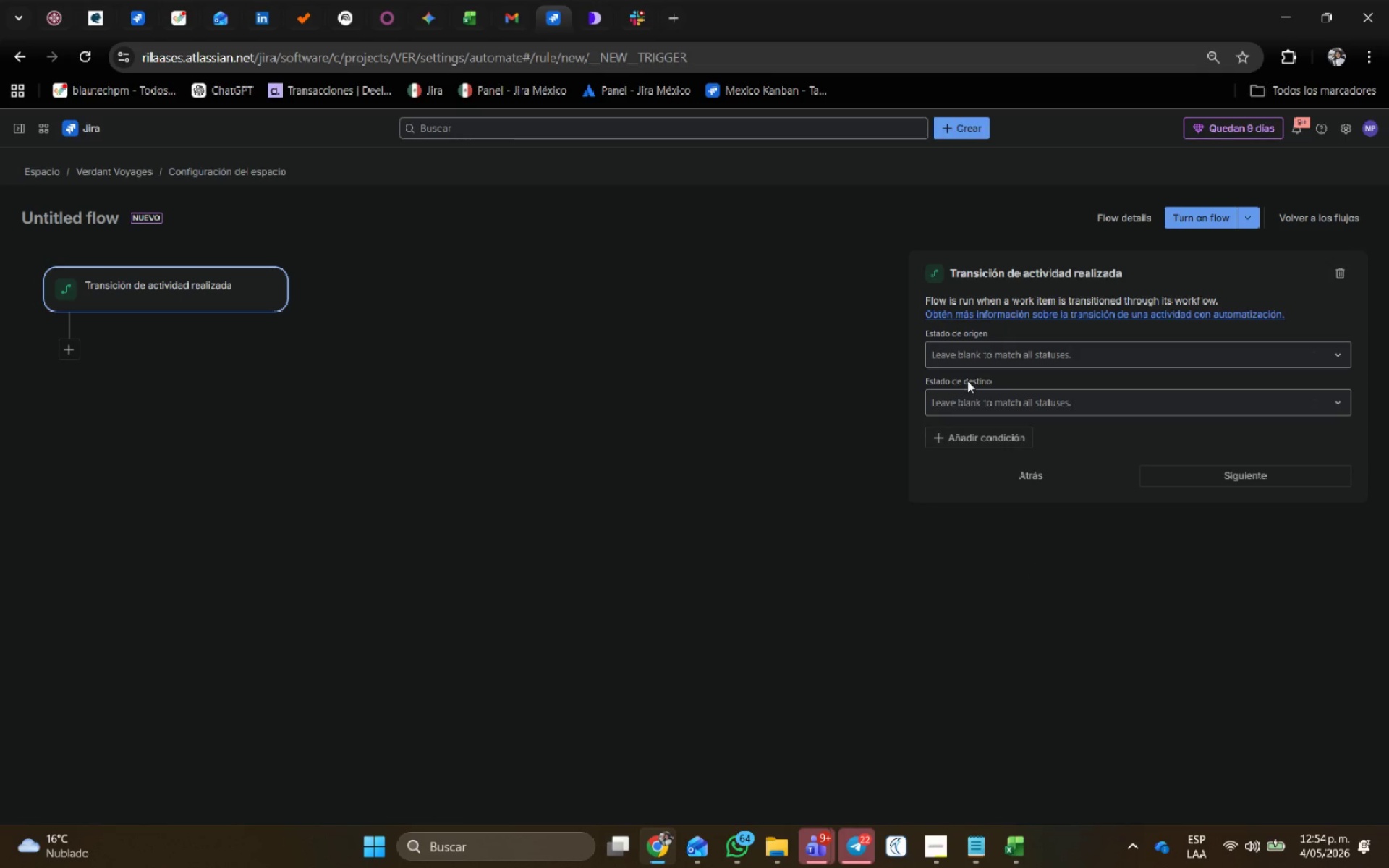 
left_click([969, 396])
 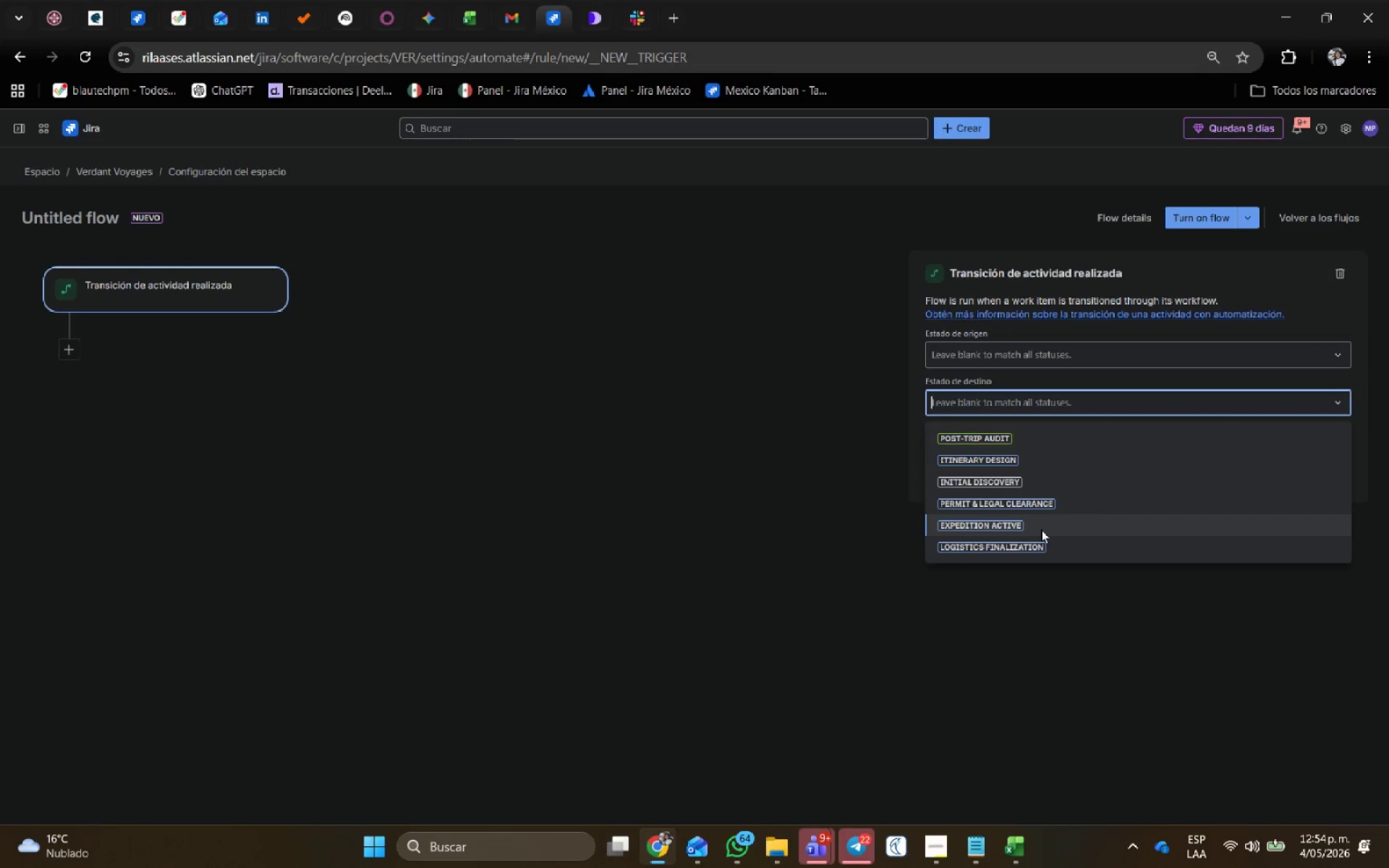 
left_click([1048, 550])
 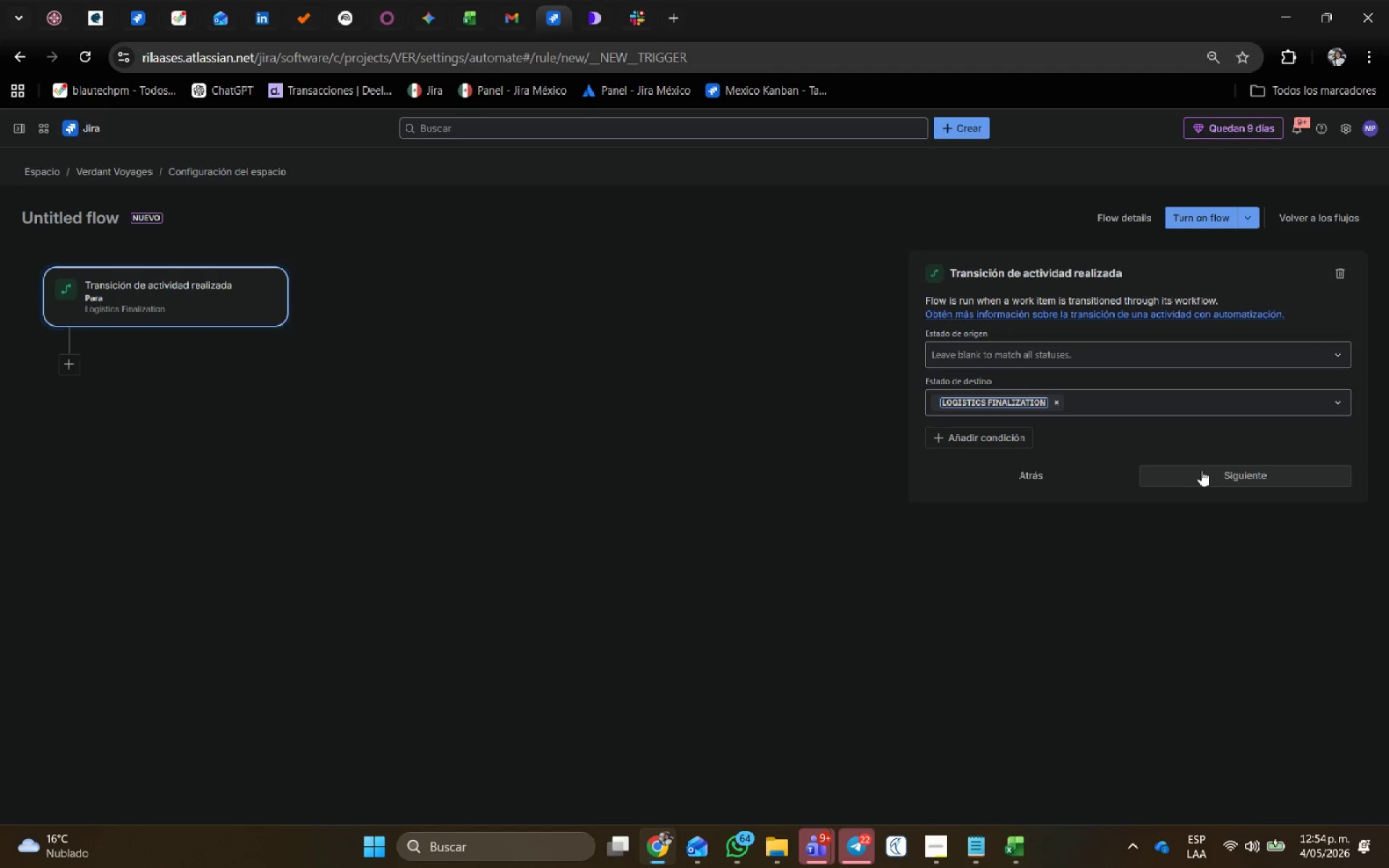 
left_click([1204, 470])
 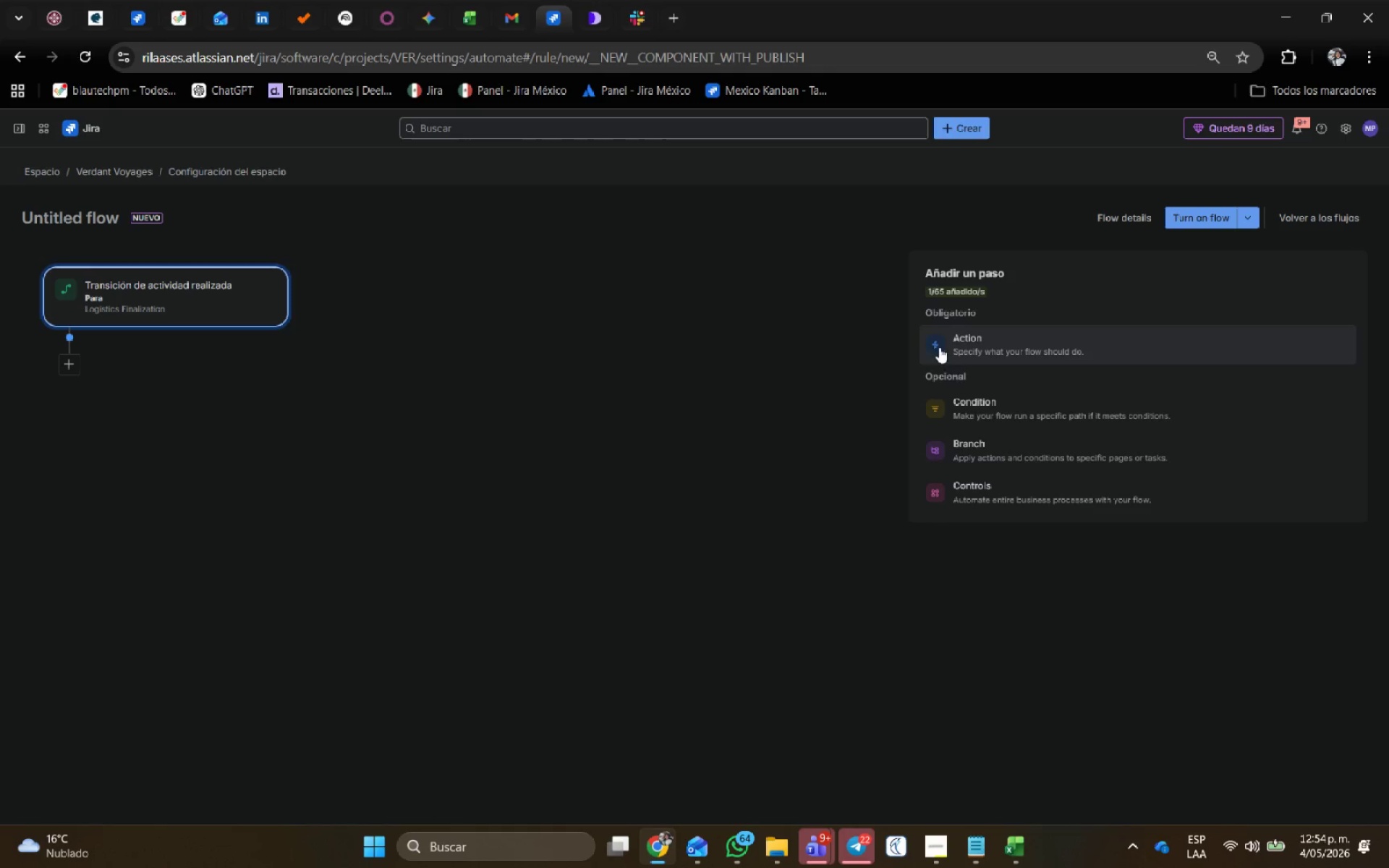 
left_click([989, 417])
 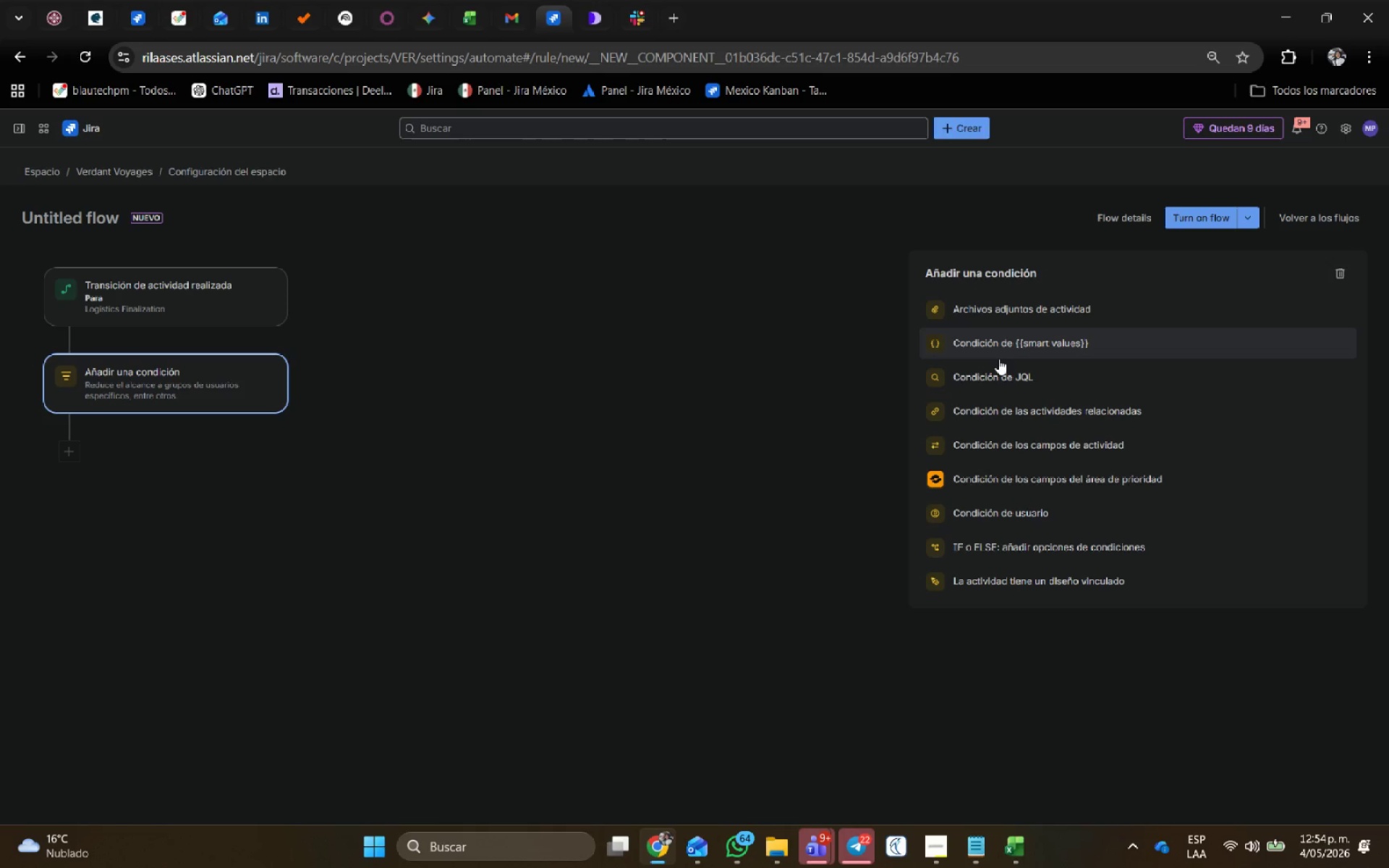 
wait(8.75)
 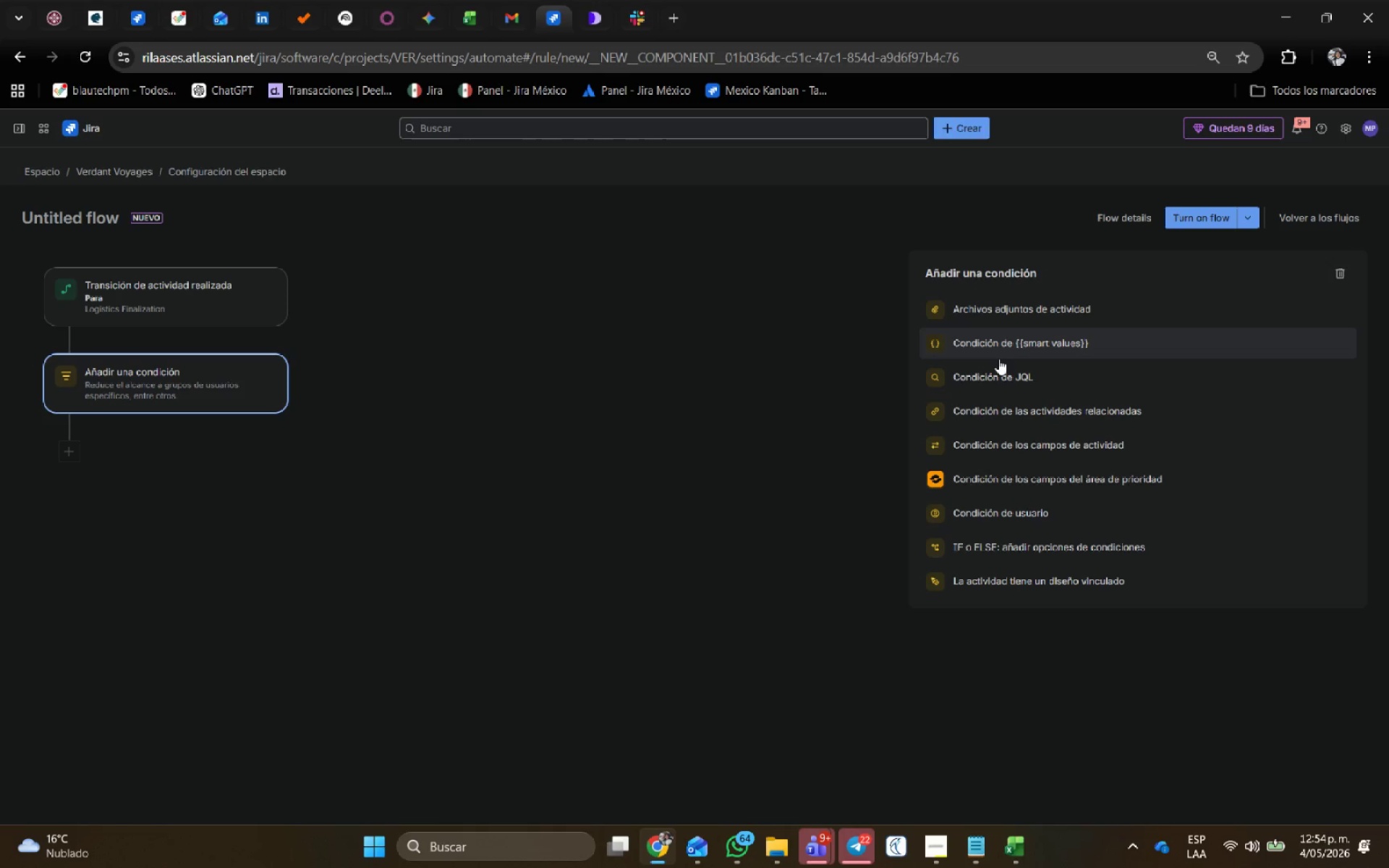 
left_click([1068, 451])
 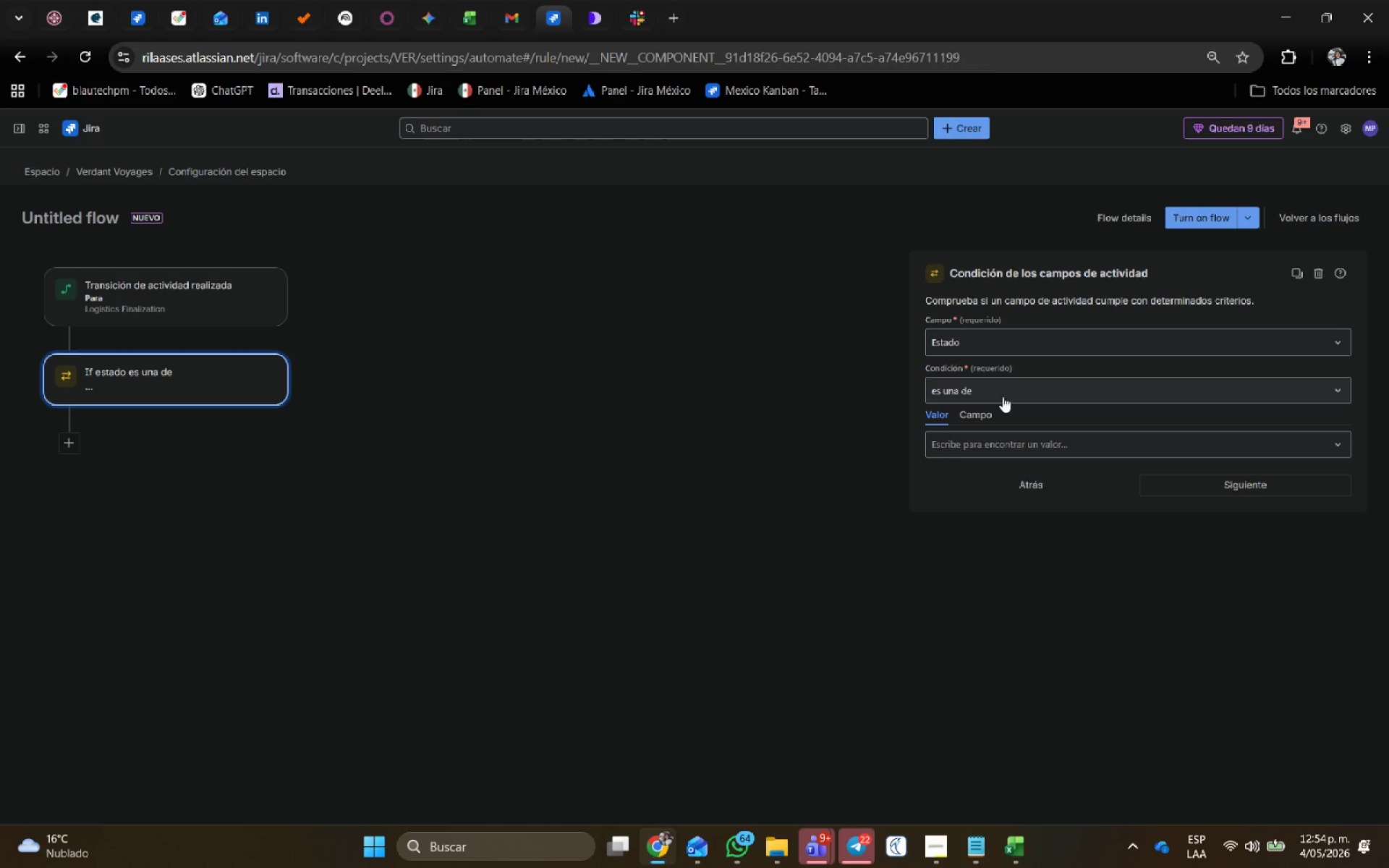 
left_click([998, 346])
 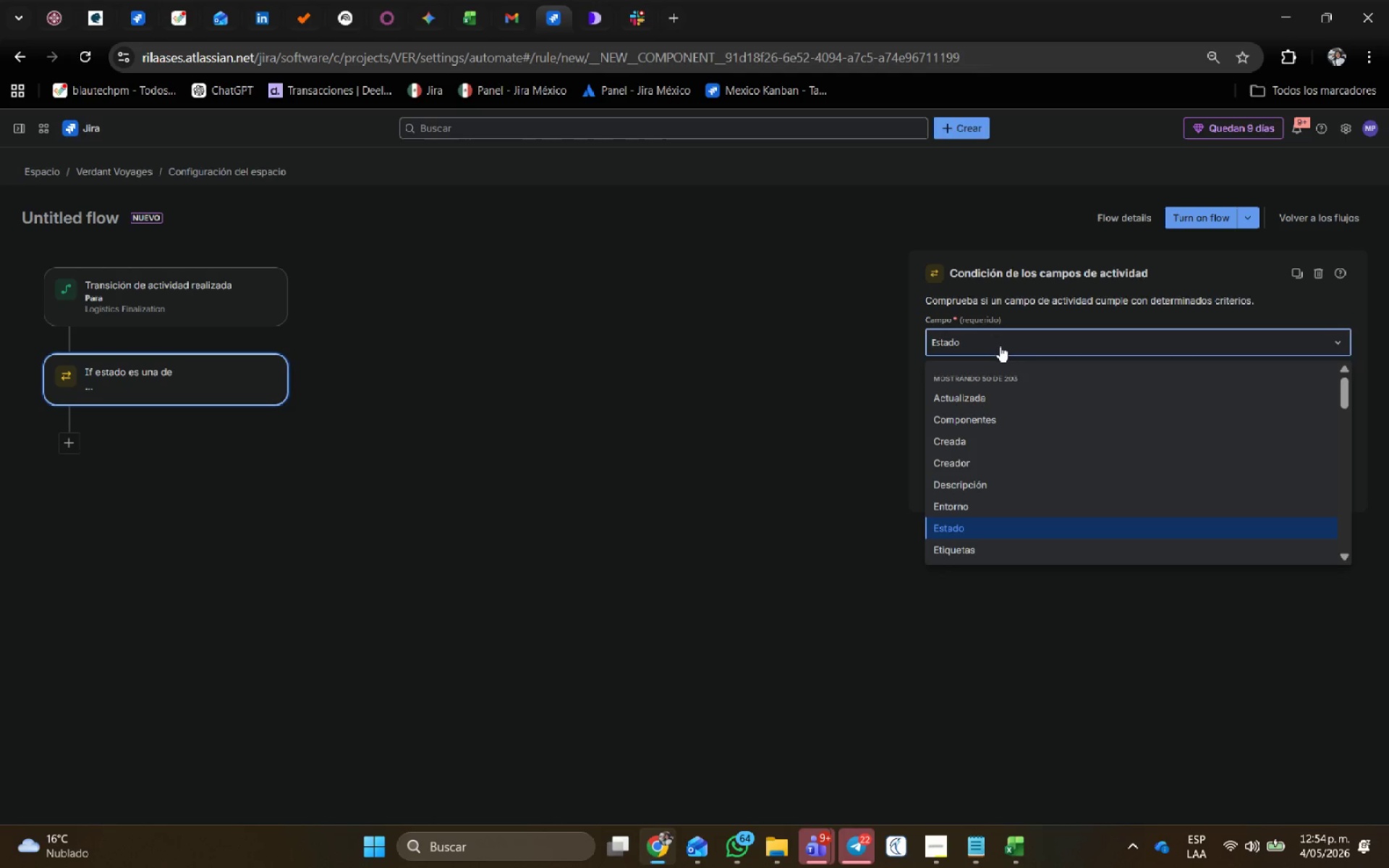 
type(medica)
 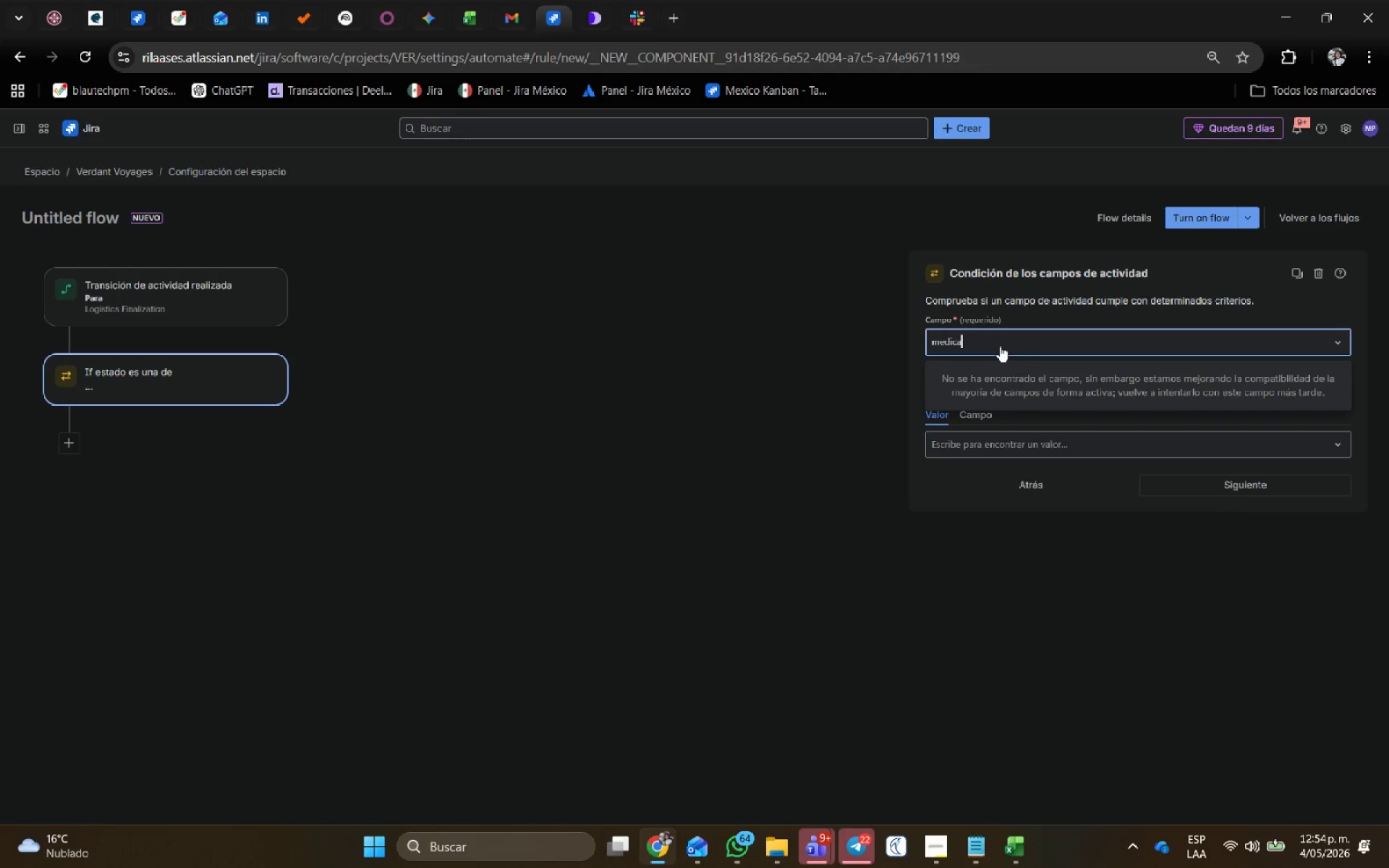 
key(Control+Shift+ShiftLeft)
 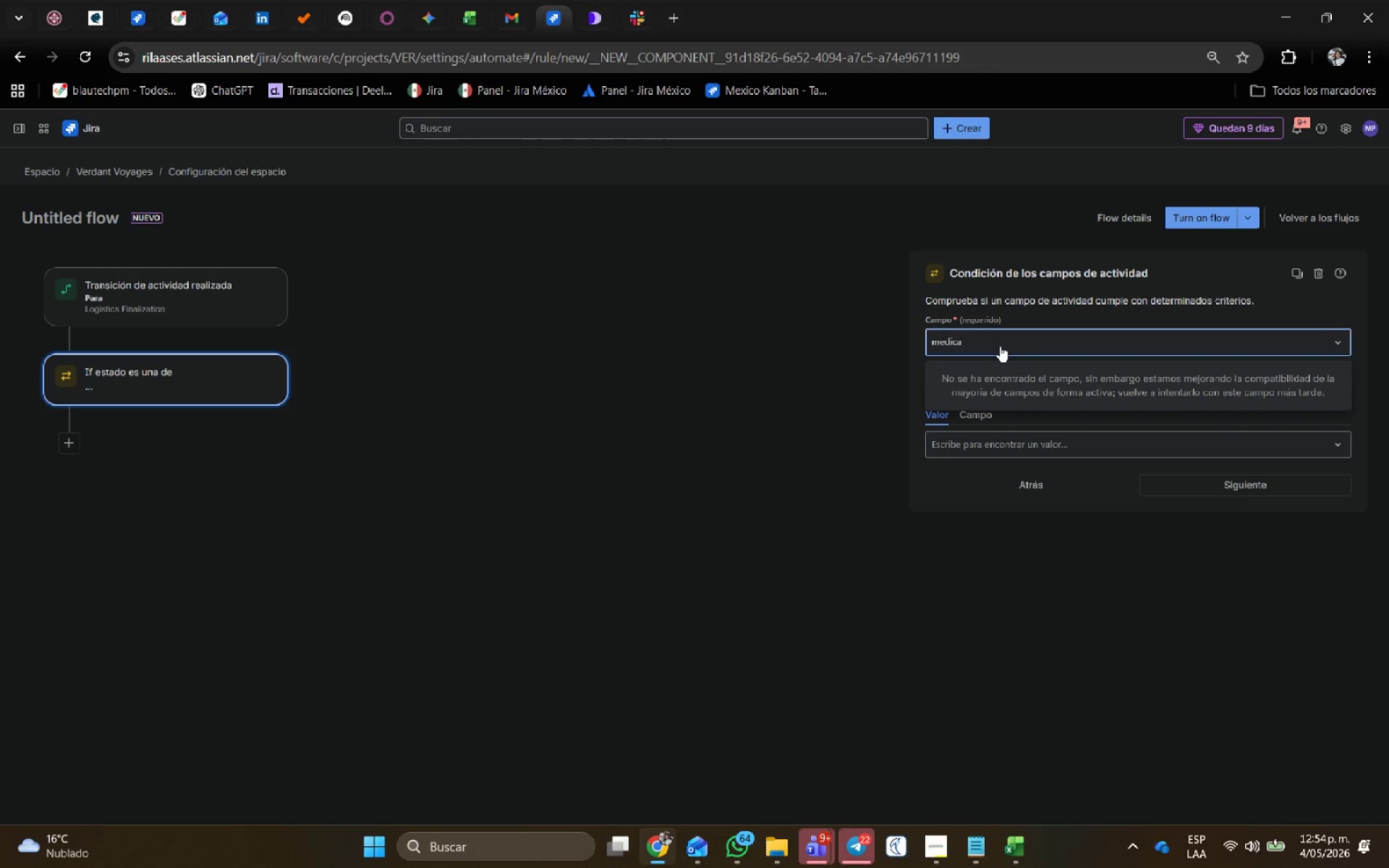 
key(Control+Shift+R)
 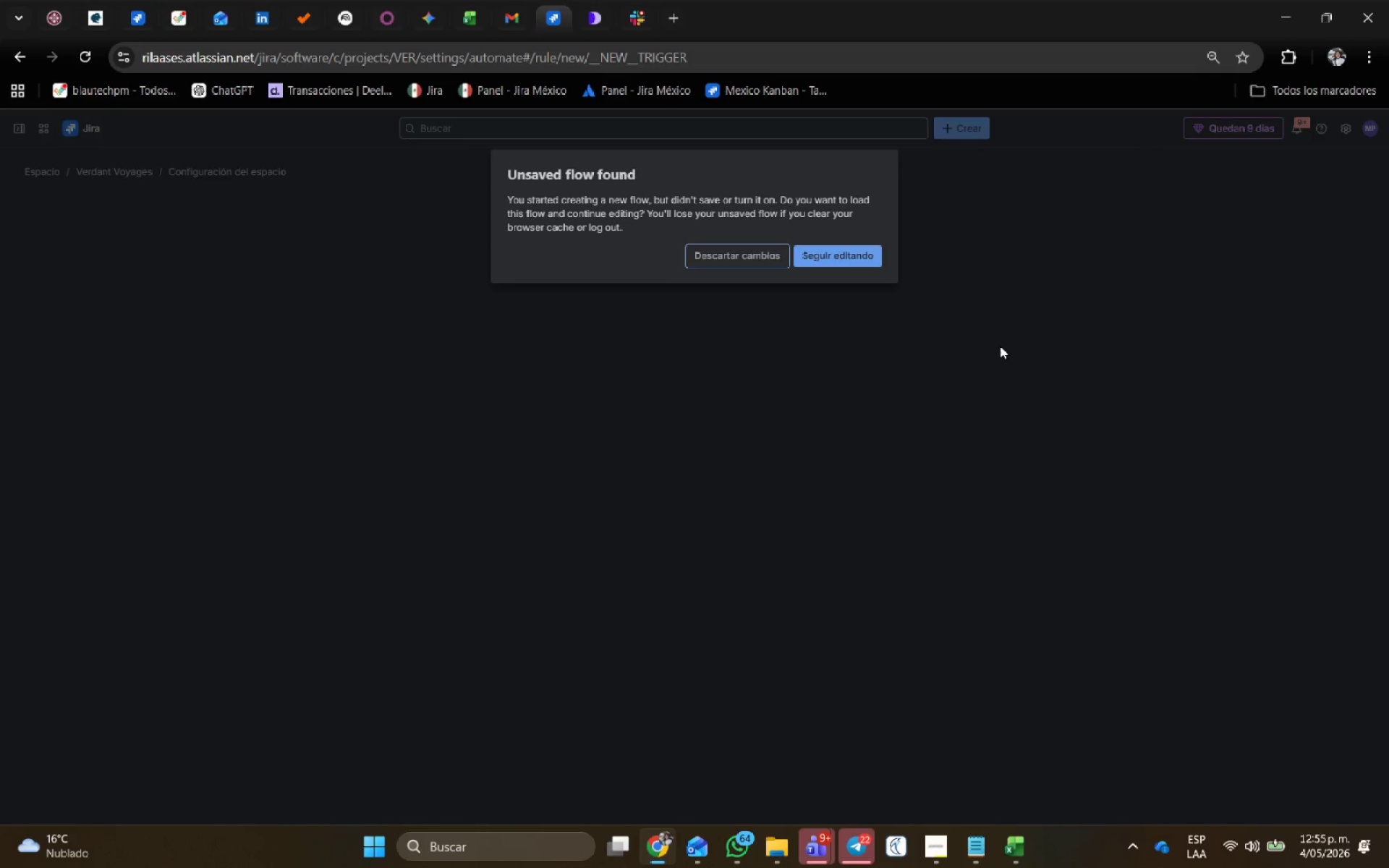 
wait(70.97)
 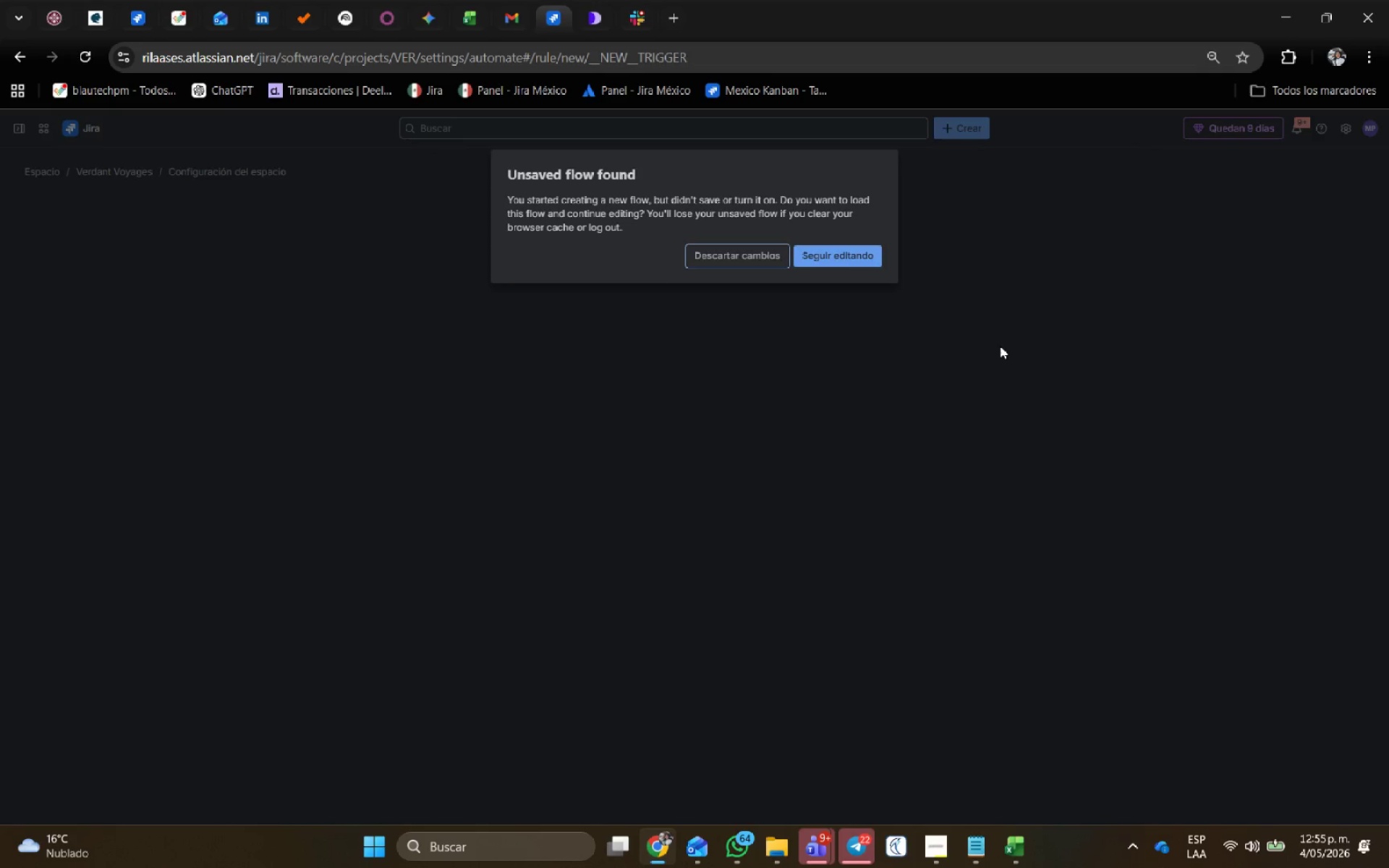 
left_click([840, 258])
 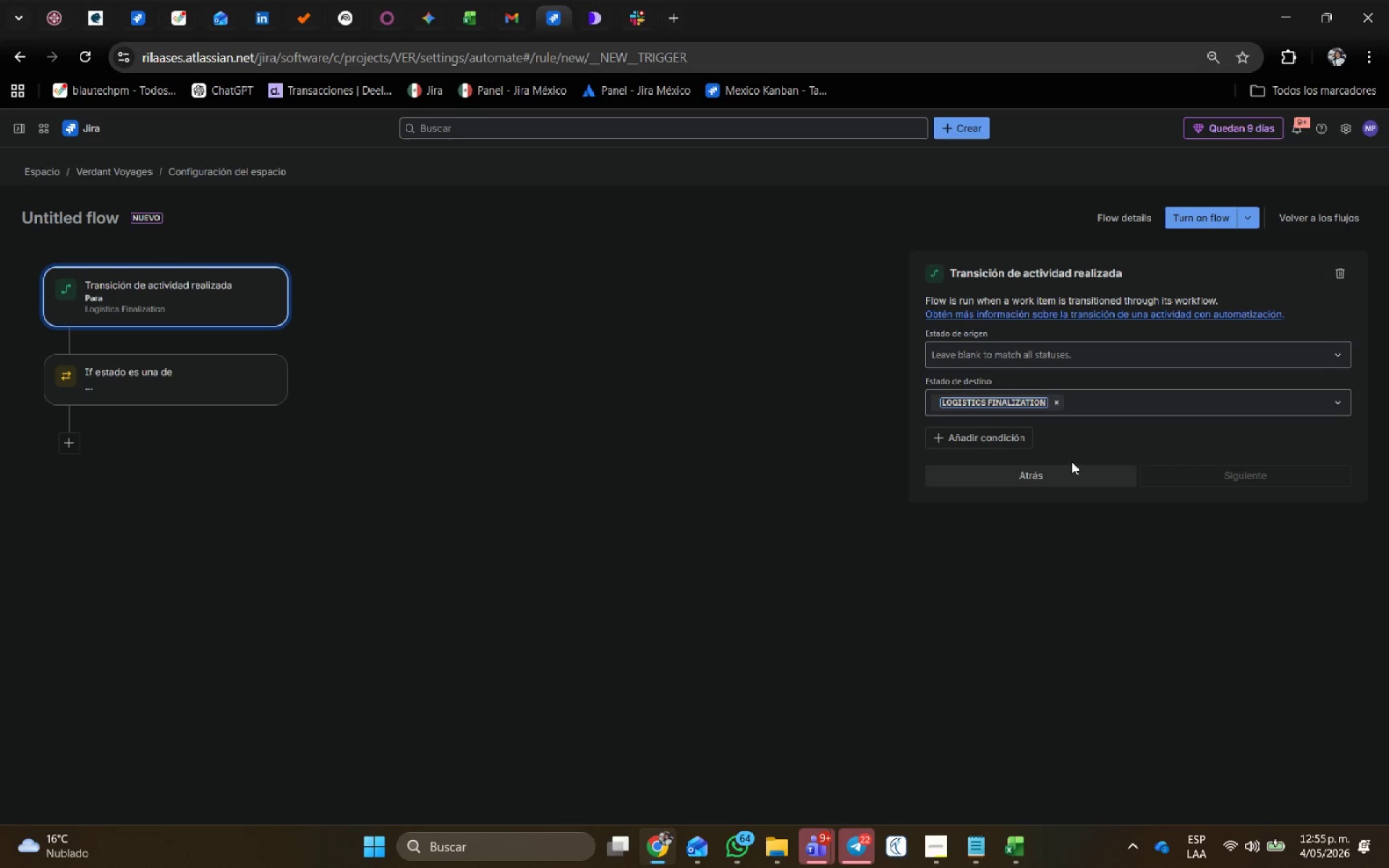 
left_click([176, 386])
 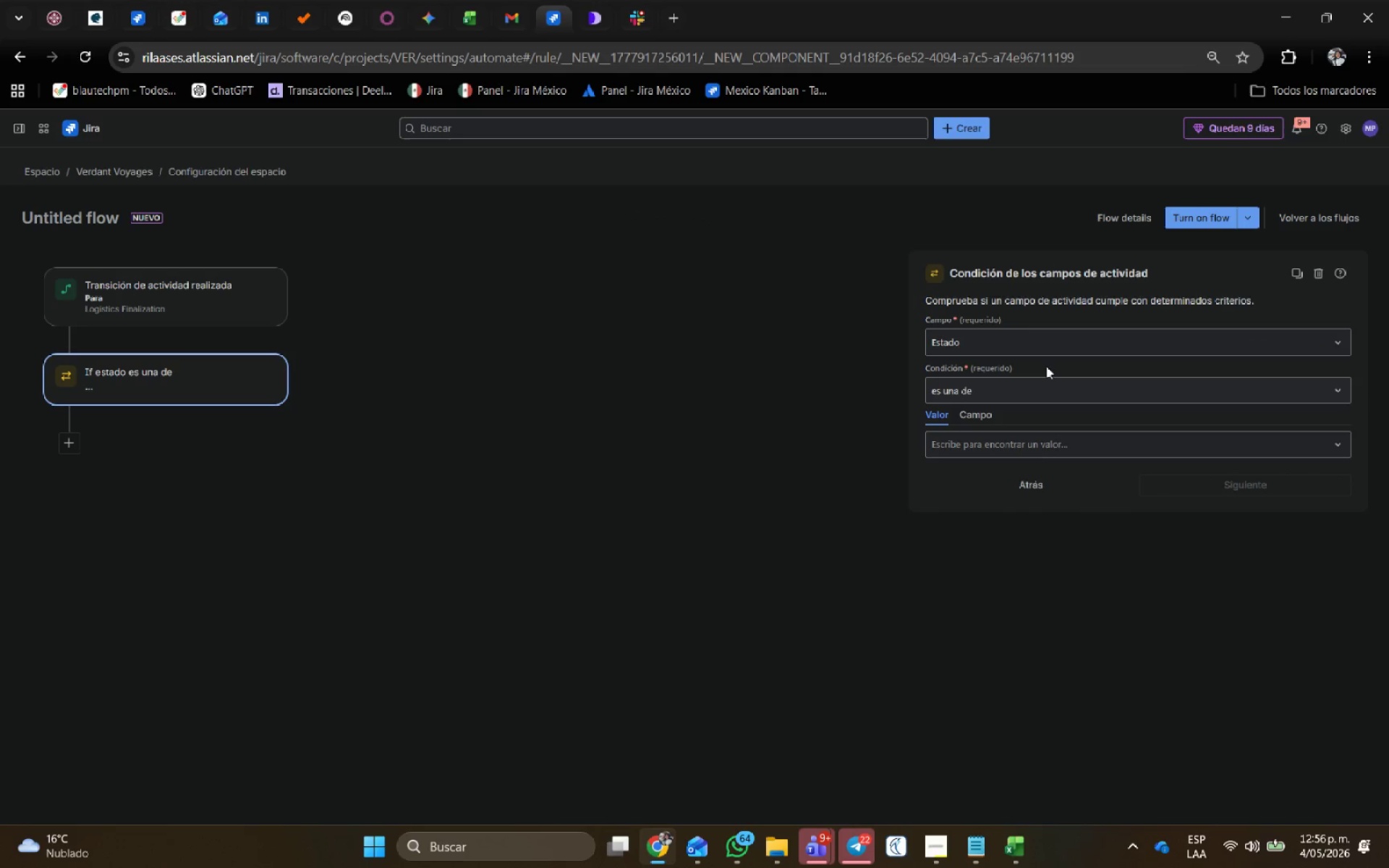 
left_click([1043, 340])
 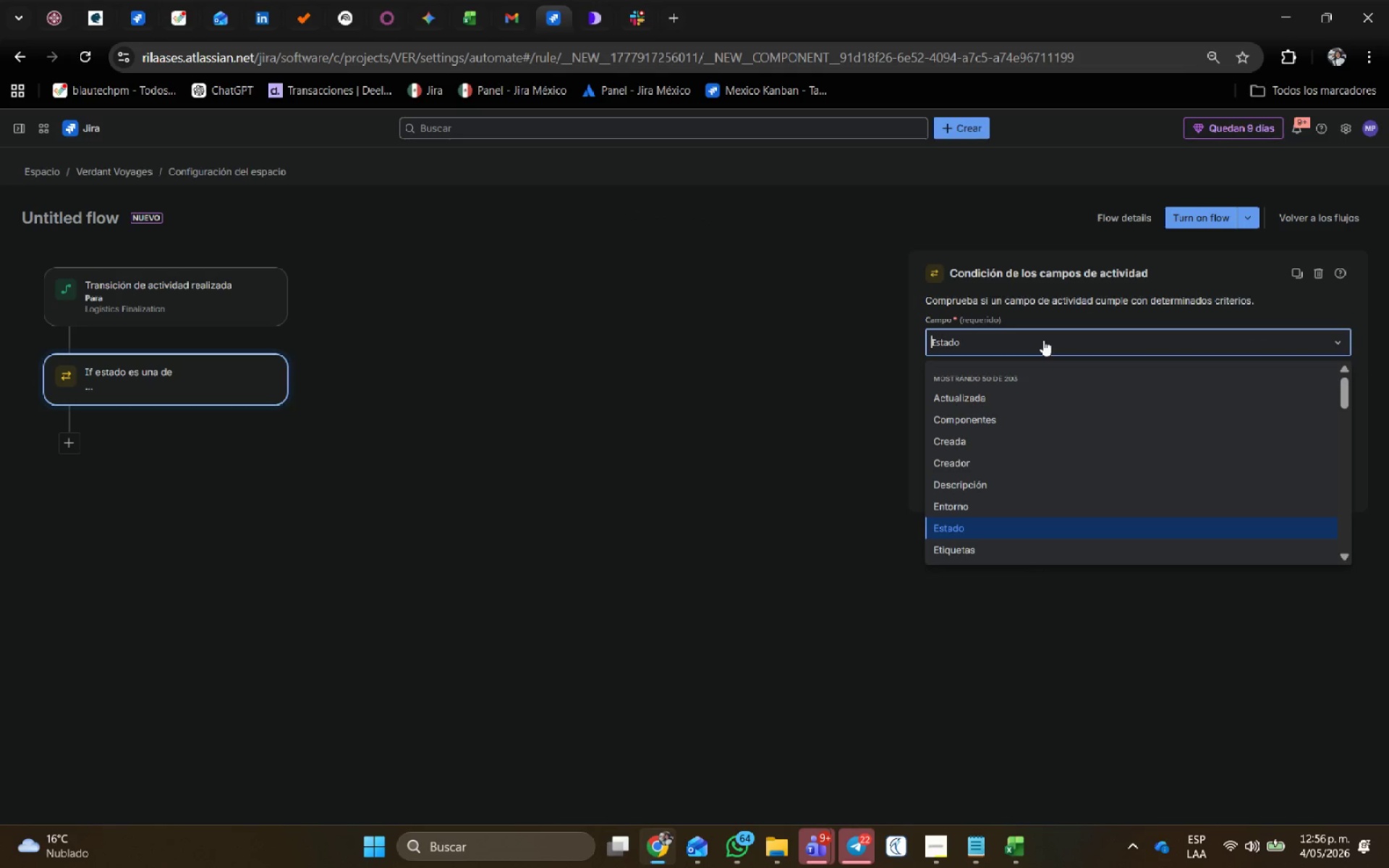 
type(med)
 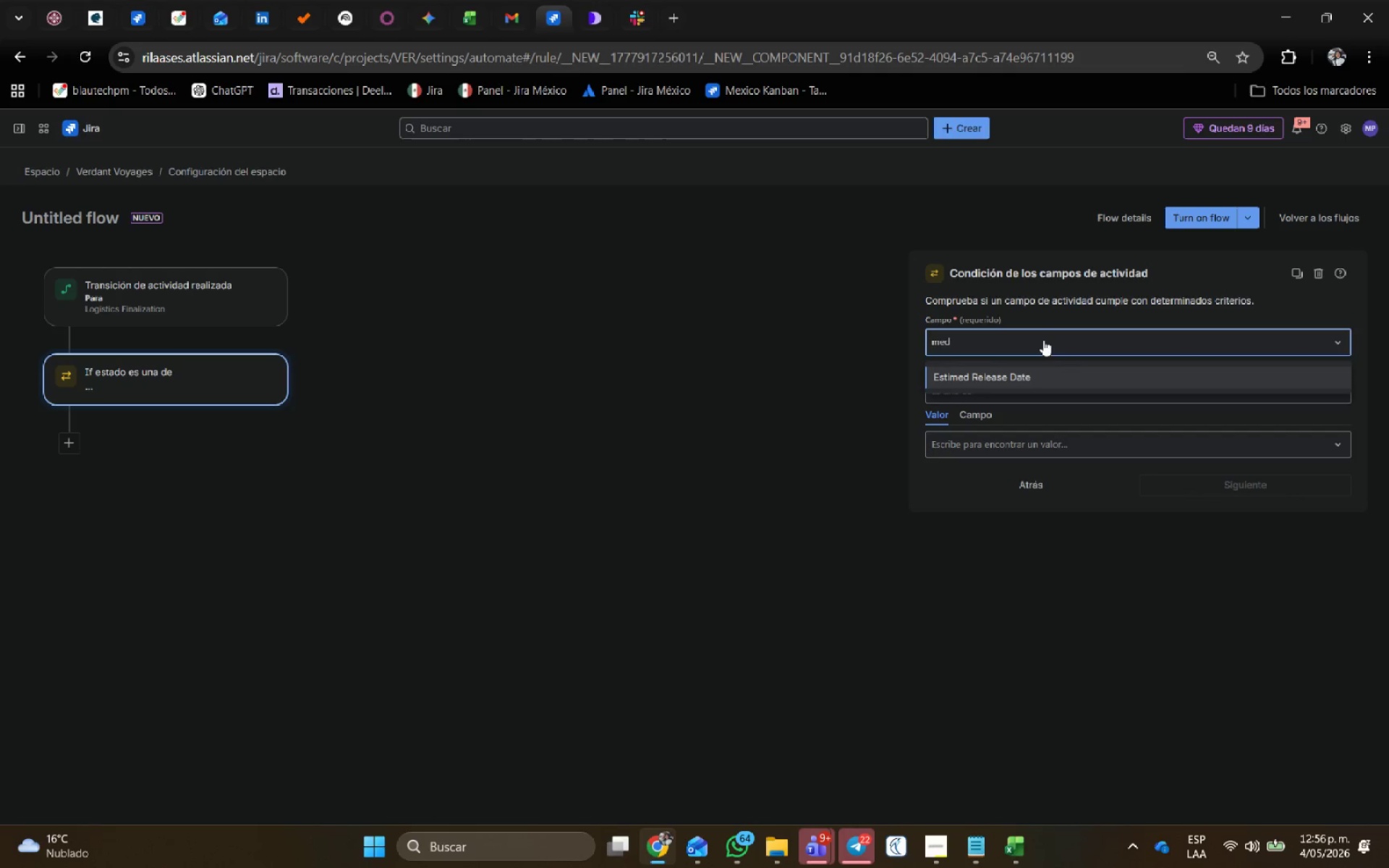 
left_click([988, 376])
 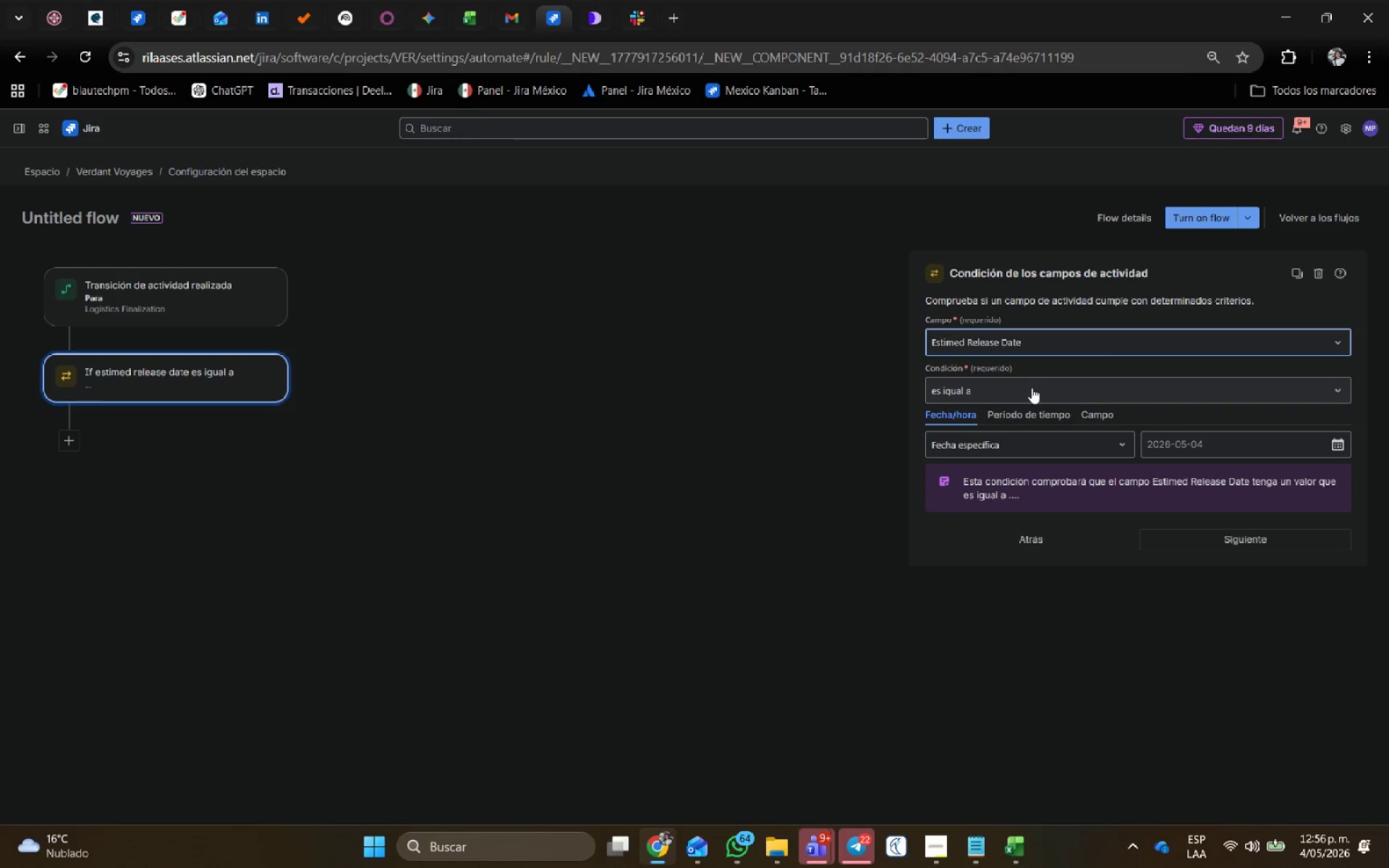 
wait(5.93)
 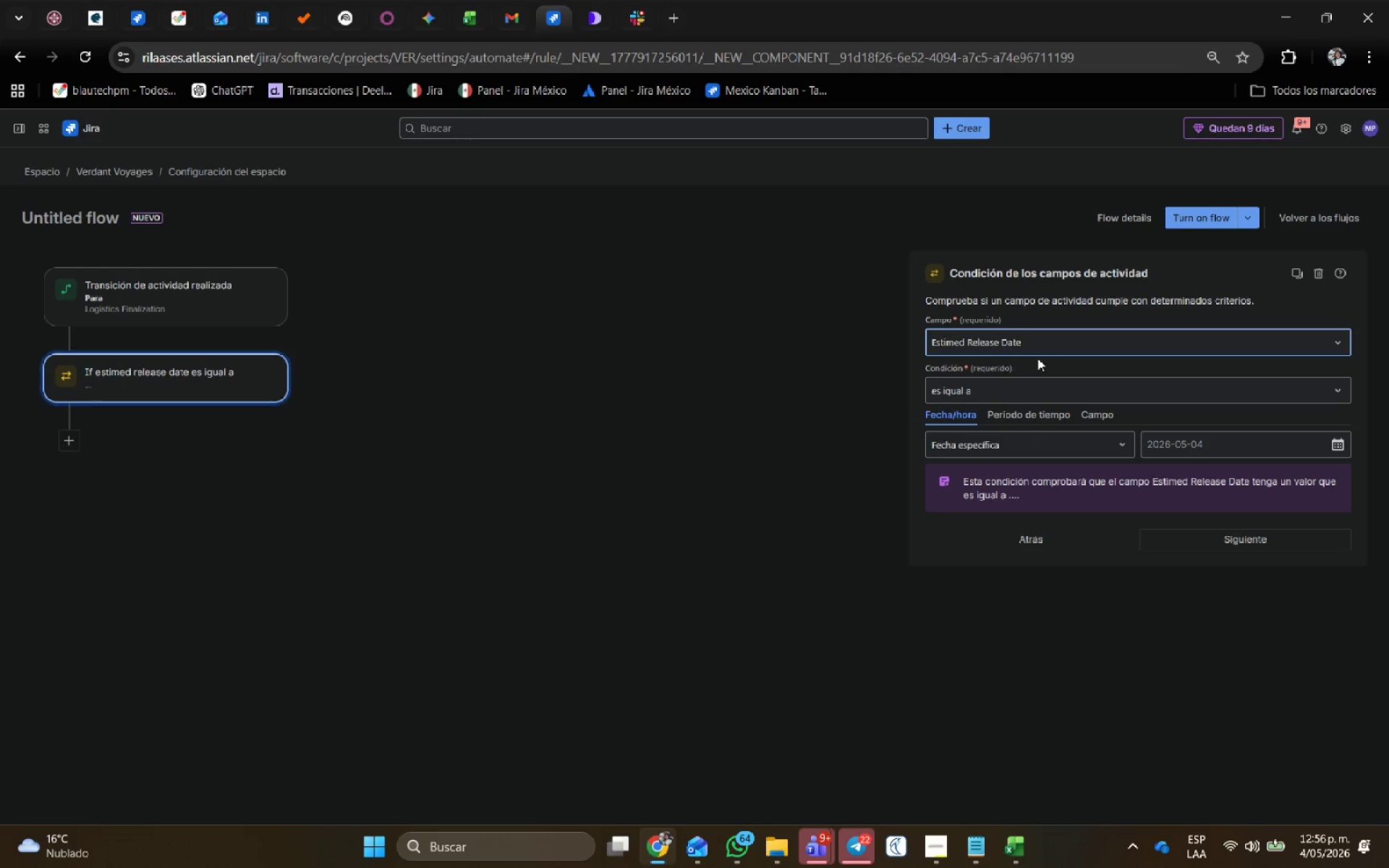 
mouse_move([1003, 854])
 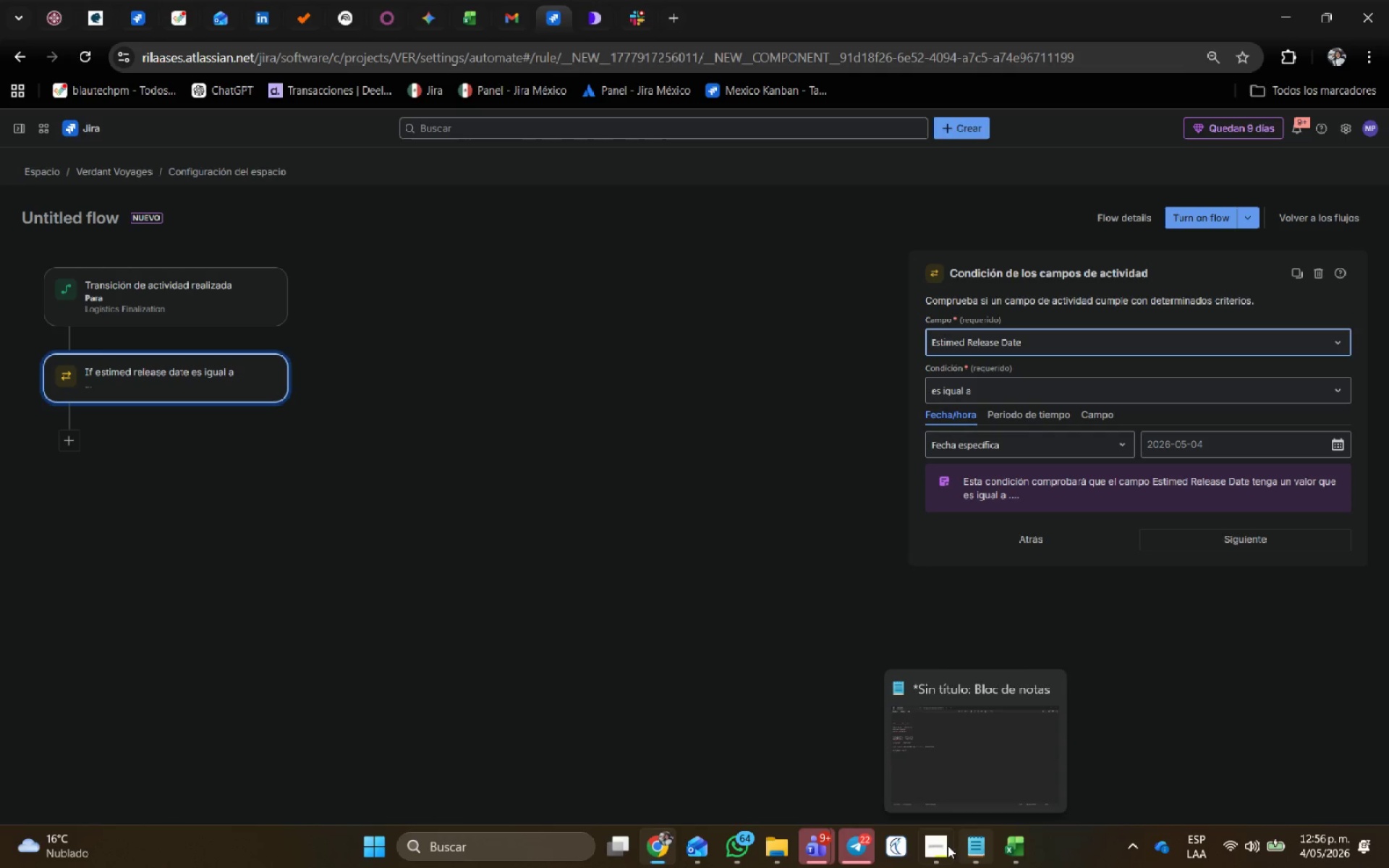 
left_click([943, 846])